 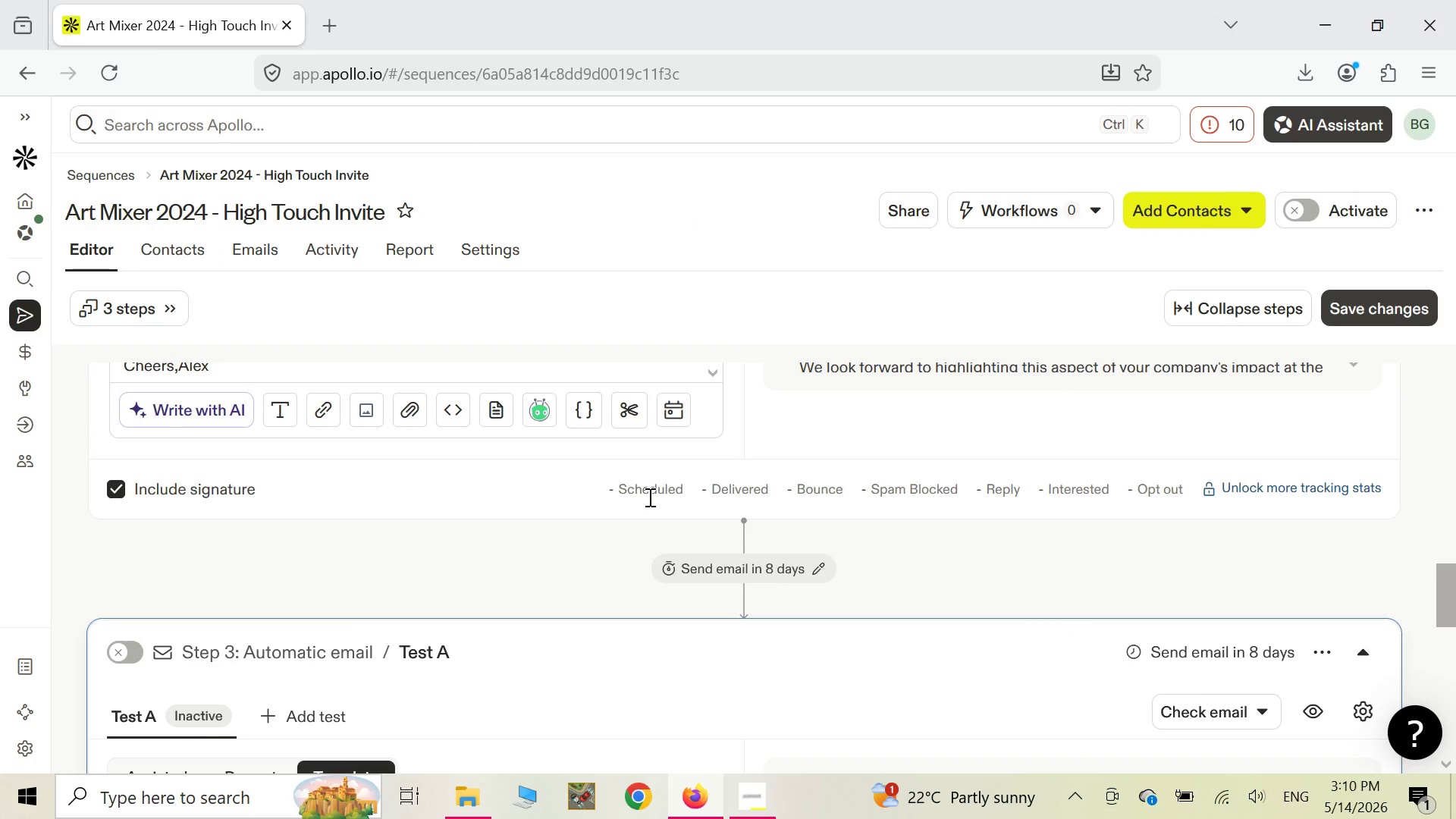 
scroll: coordinate [648, 497], scroll_direction: up, amount: 4.0
 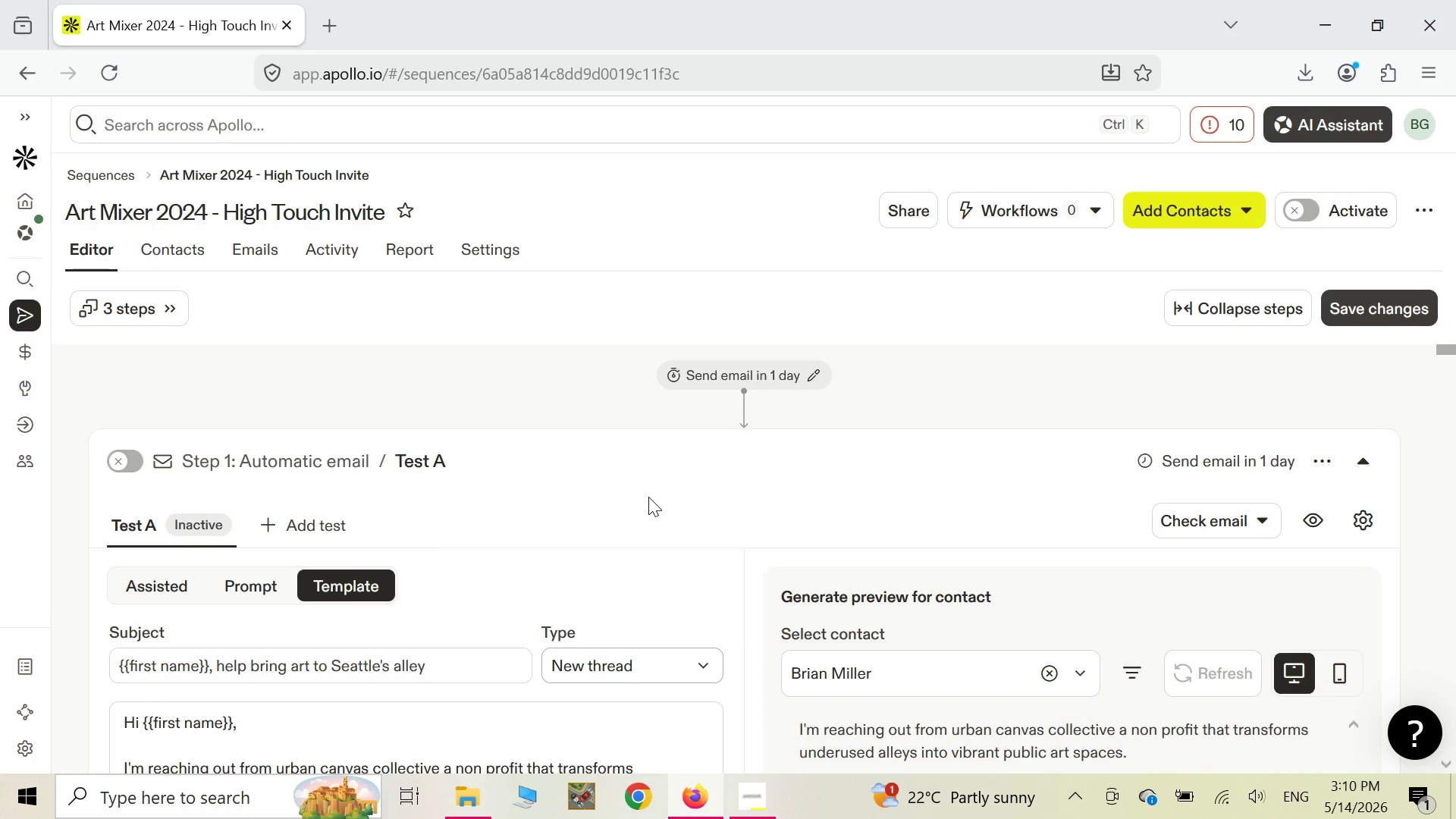 
scroll: coordinate [711, 422], scroll_direction: down, amount: 1.0
 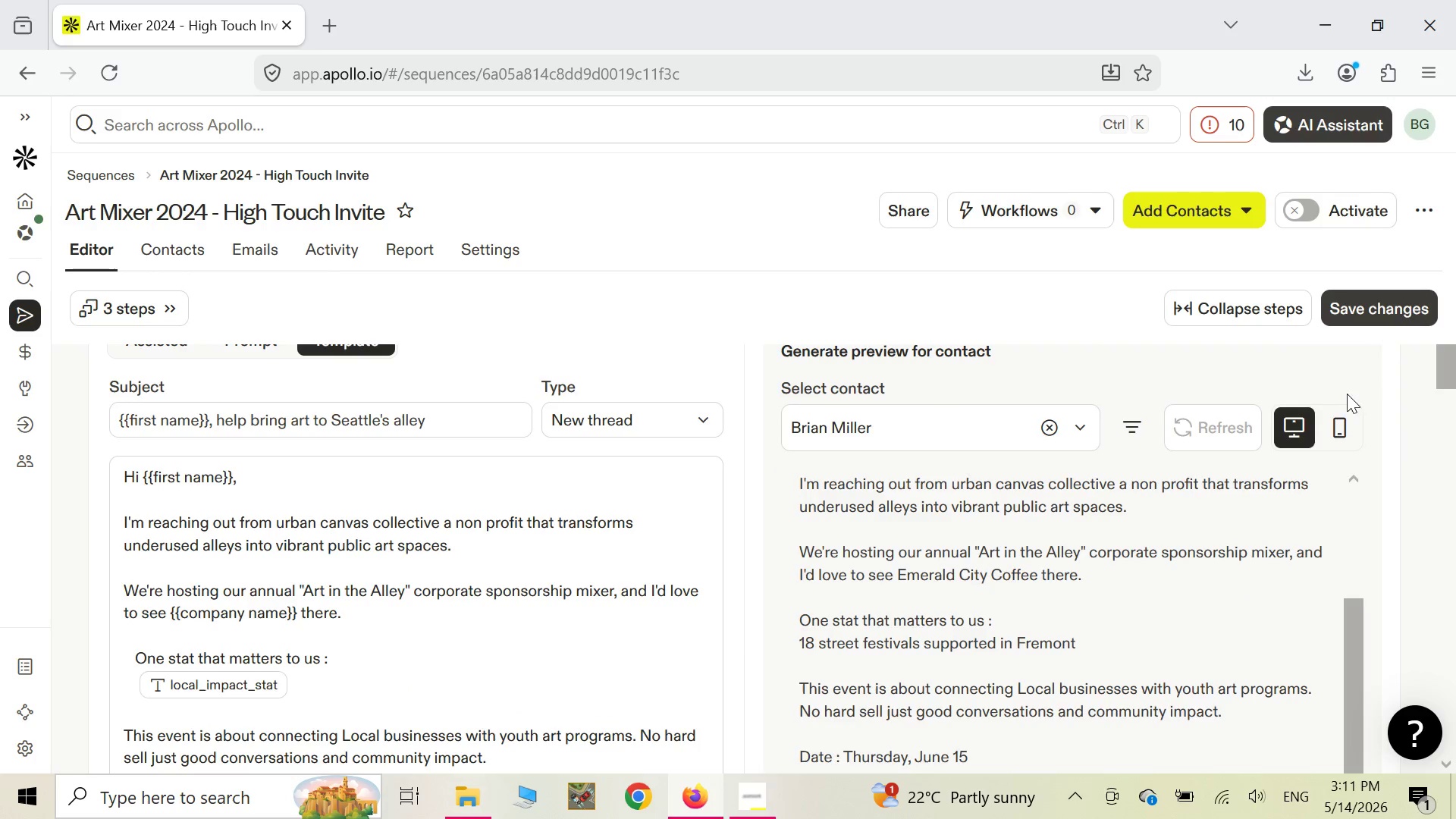 
left_click([1342, 425])
 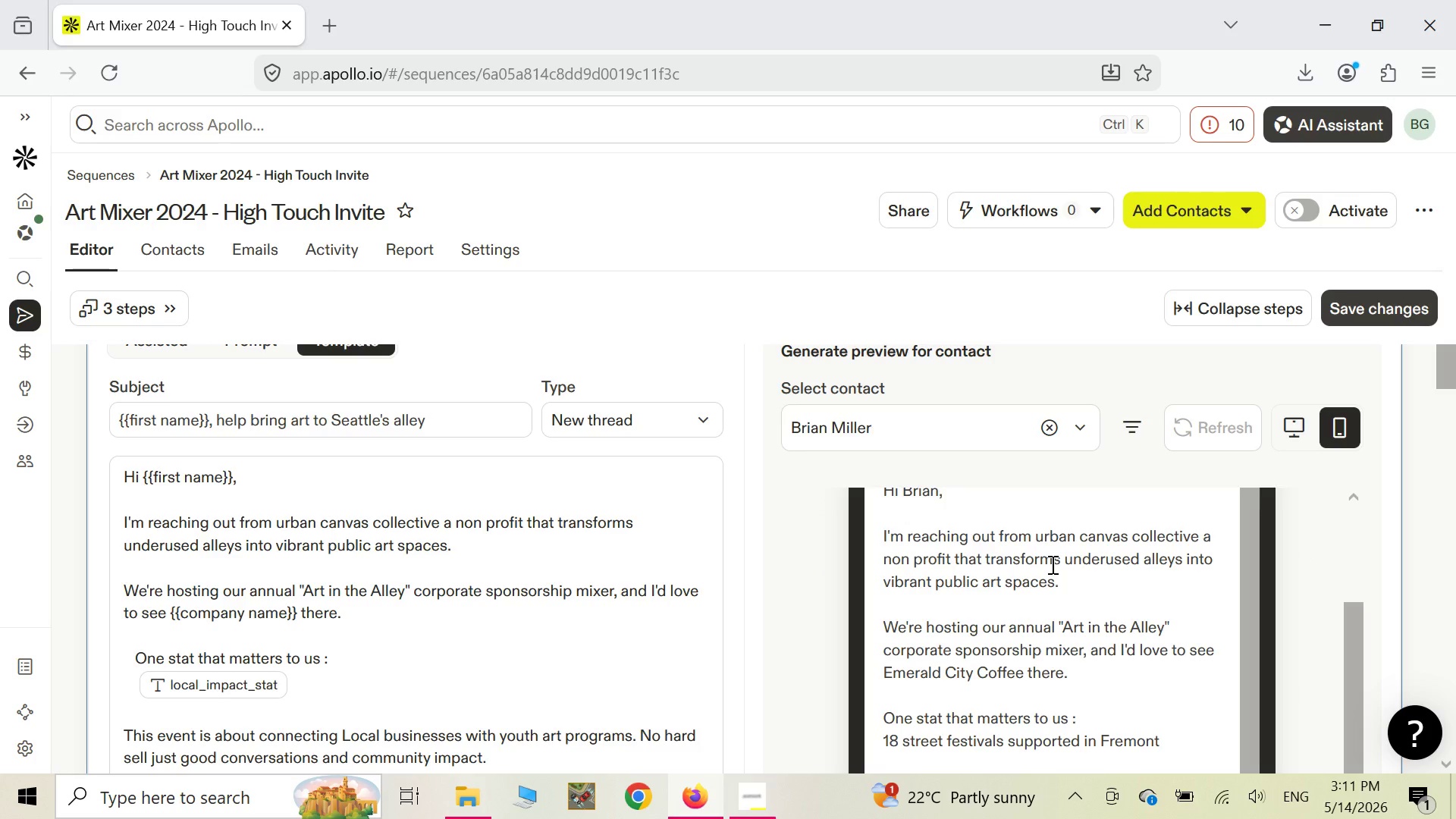 
scroll: coordinate [1028, 573], scroll_direction: up, amount: 1.0
 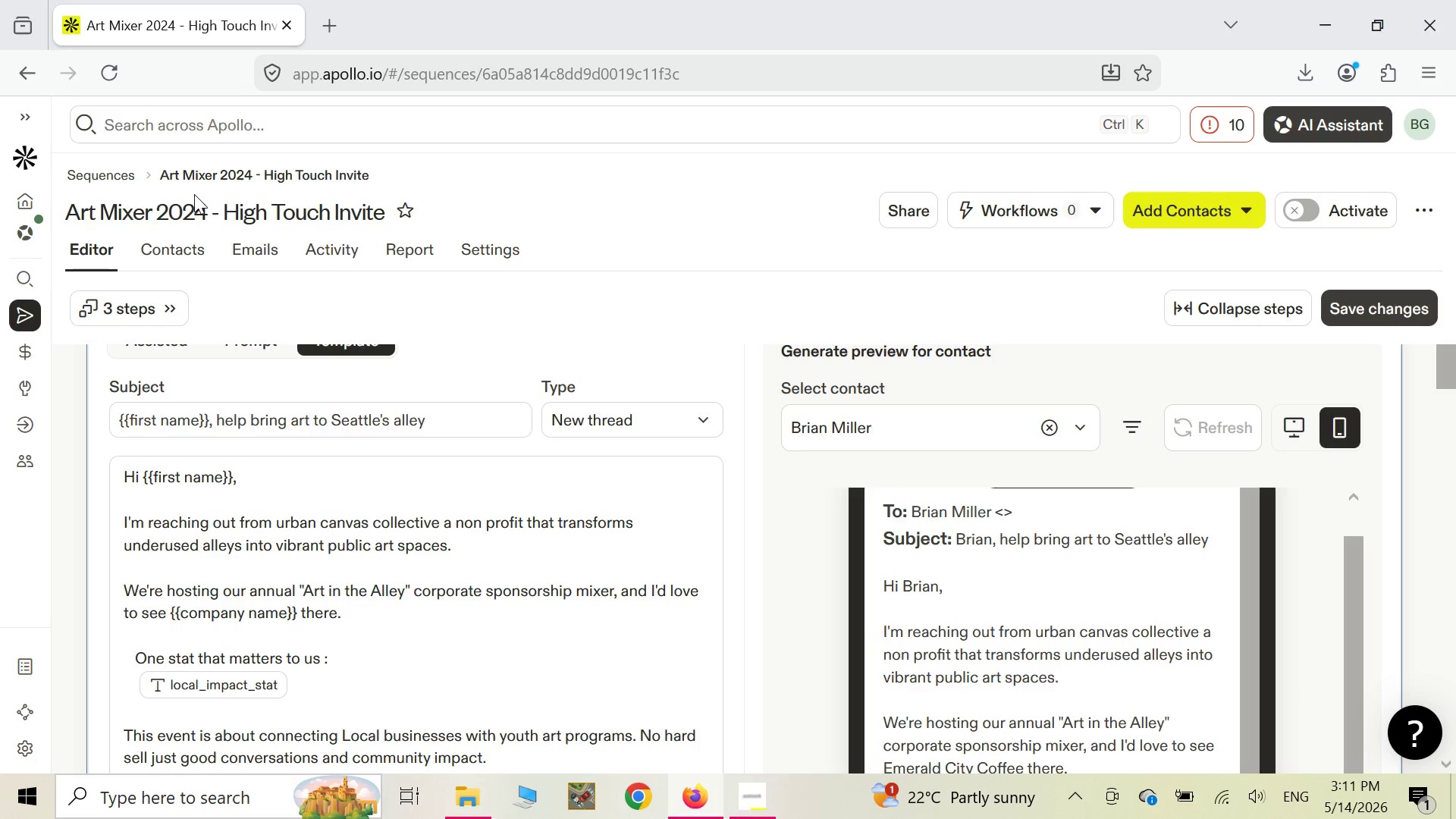 
left_click([28, 287])
 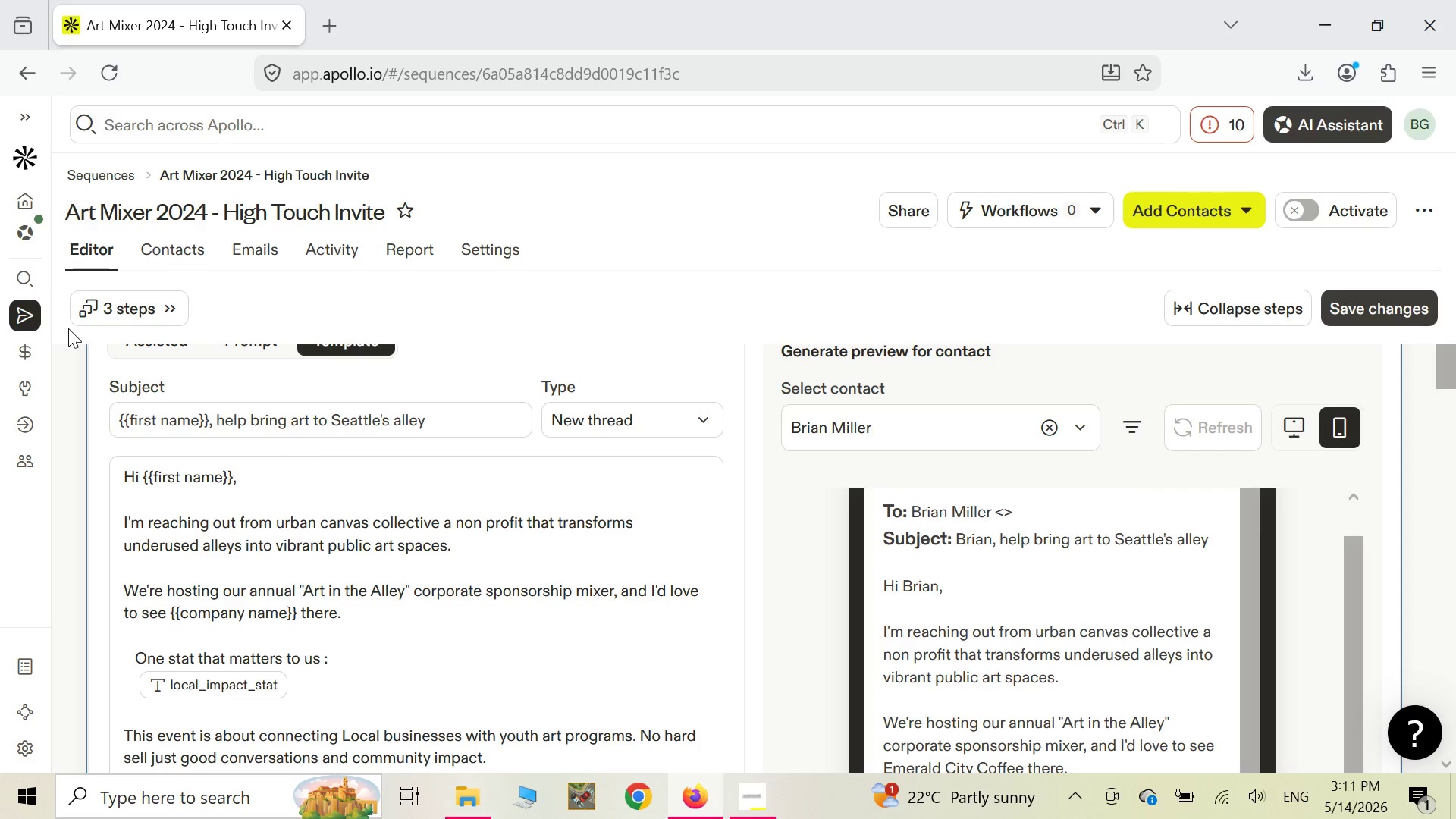 
wait(7.64)
 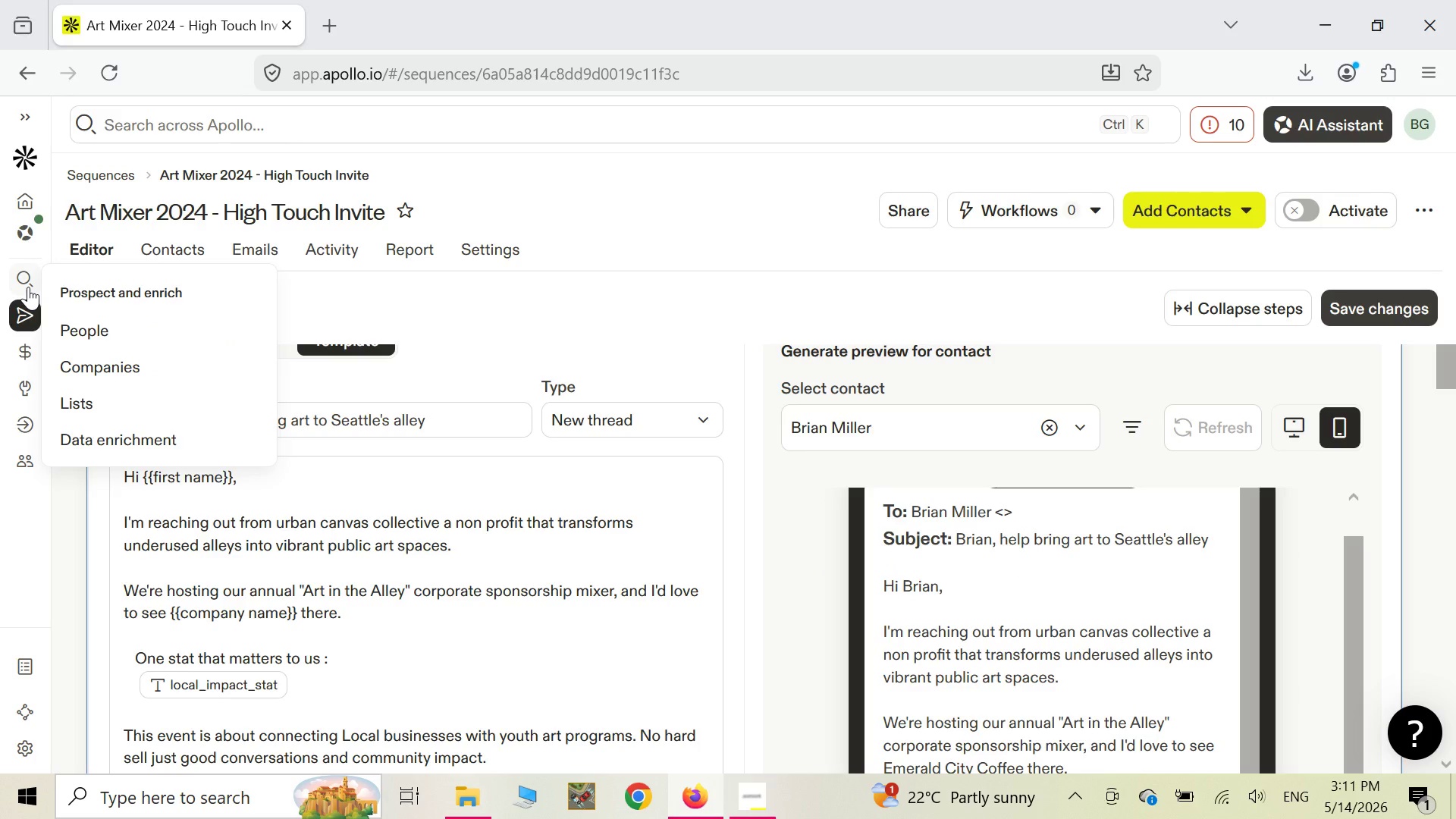 
left_click([19, 276])
 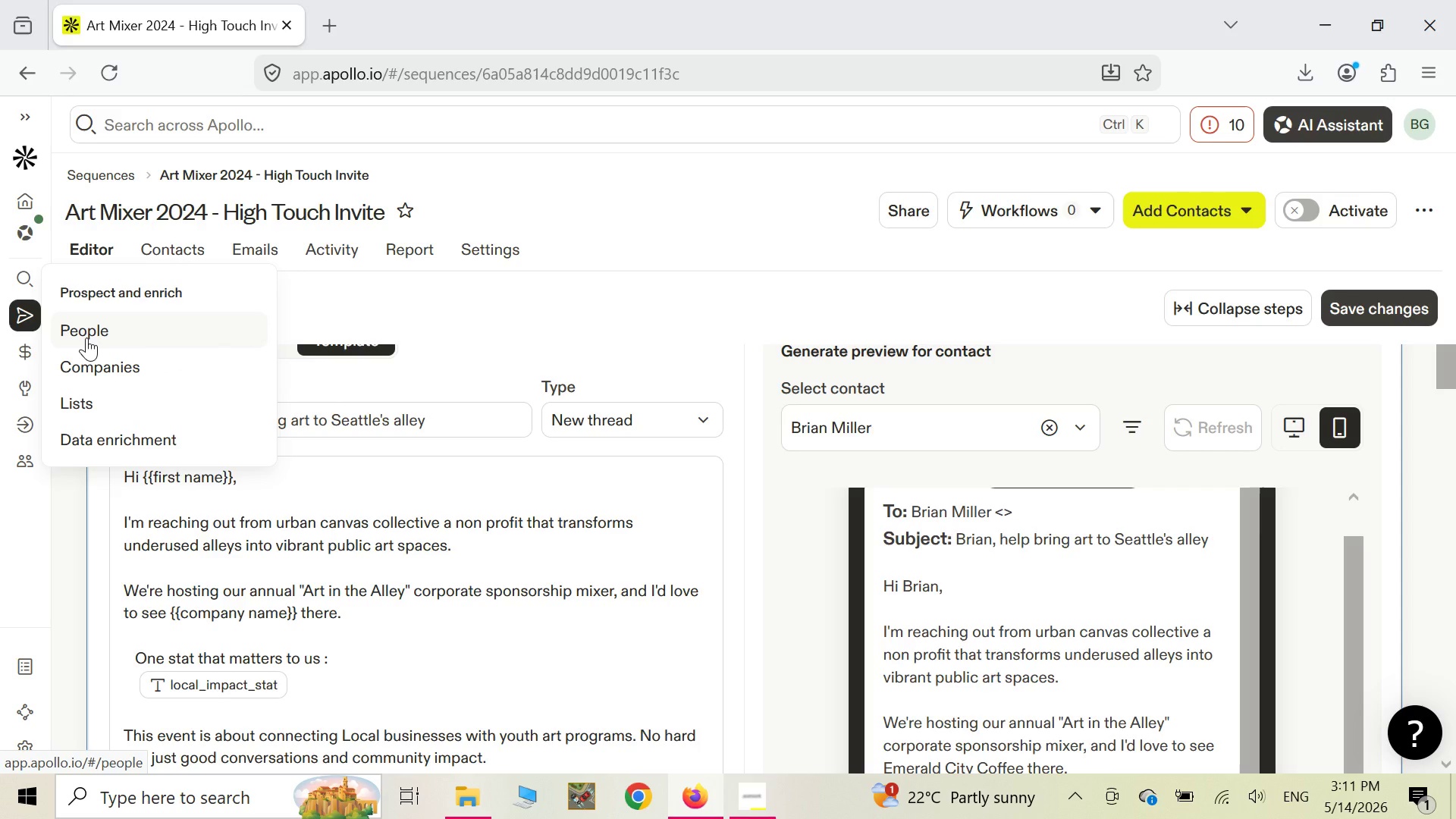 
wait(6.39)
 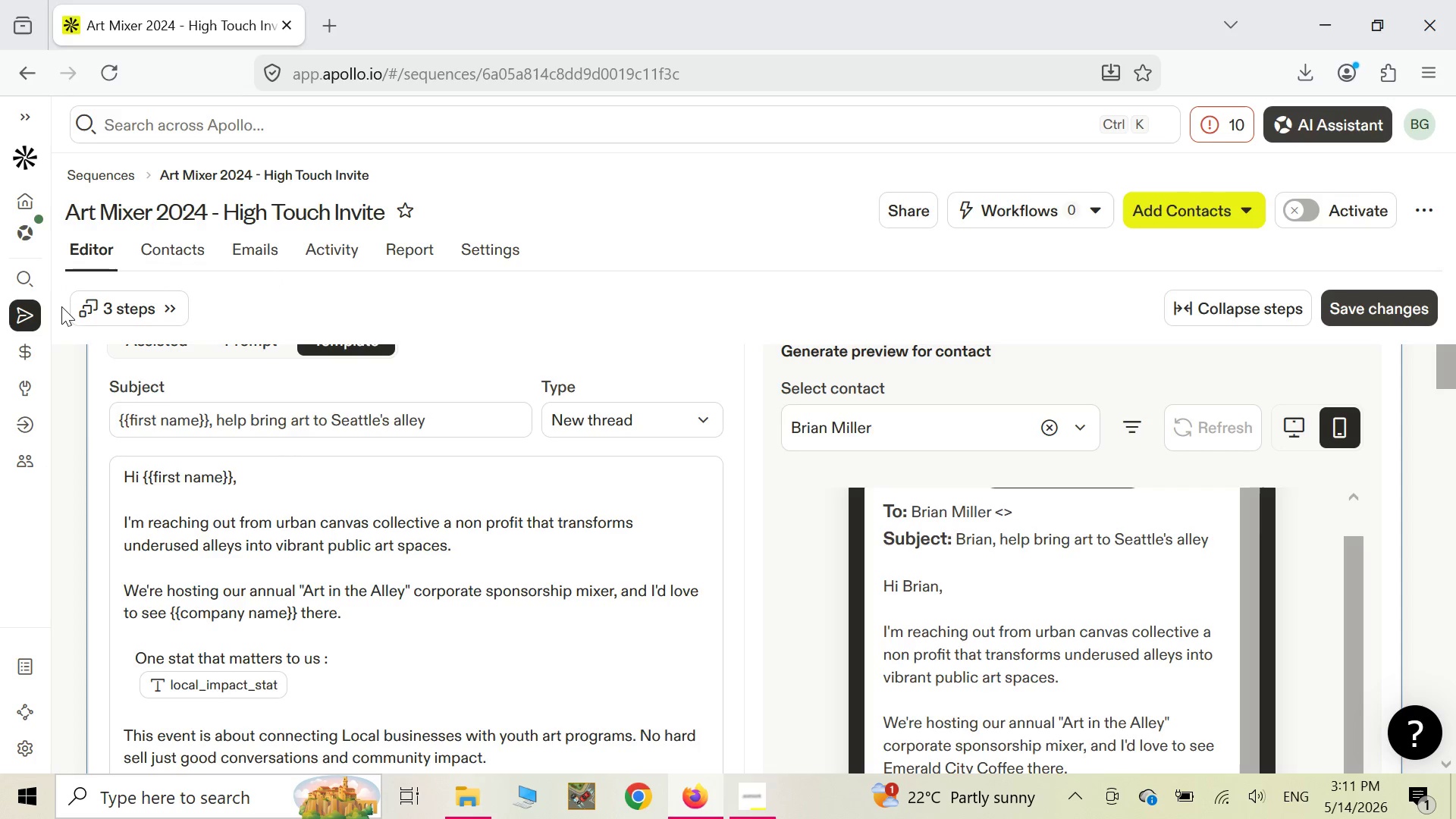 
left_click([86, 337])
 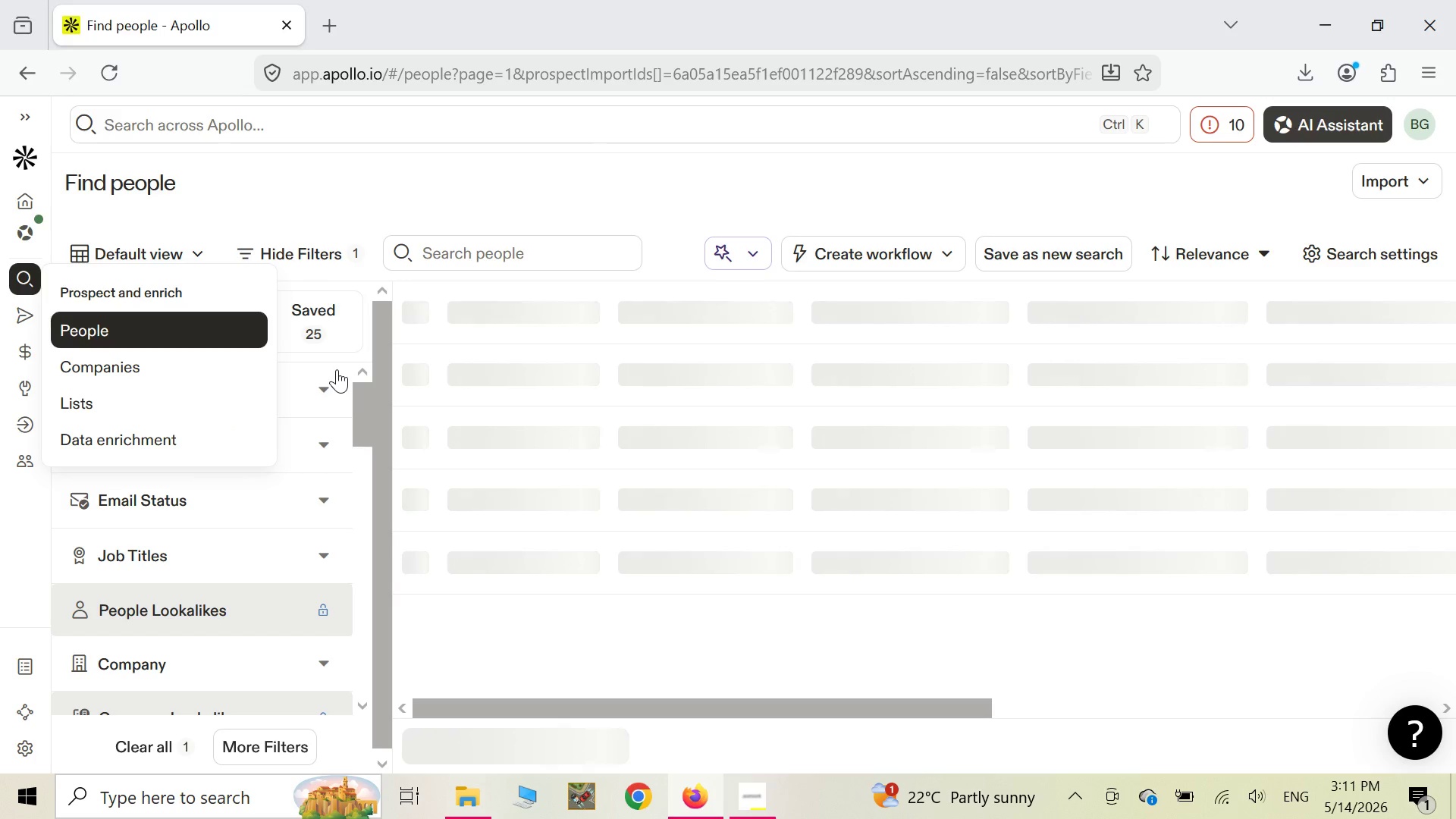 
wait(34.69)
 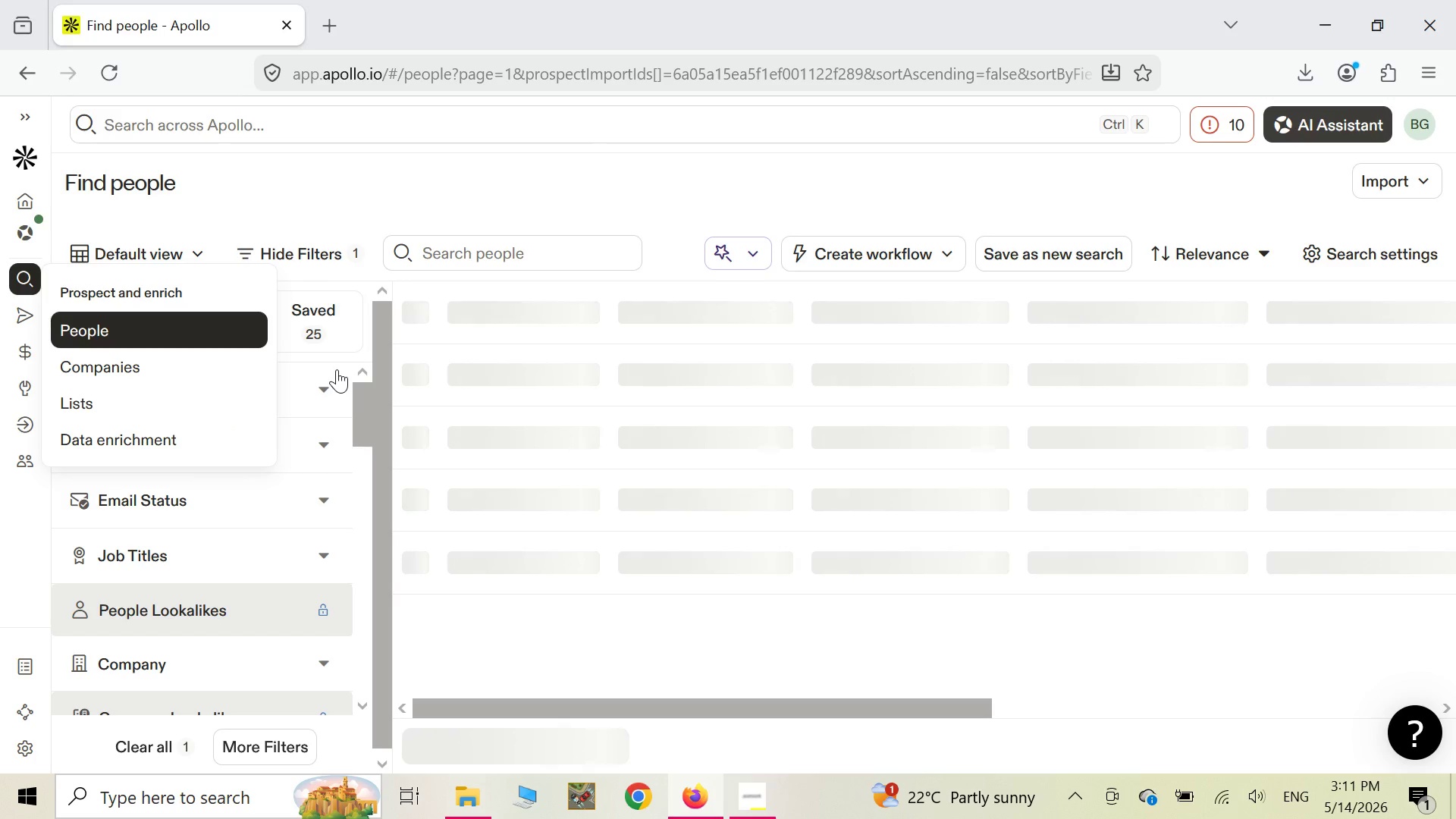 
left_click([413, 347])
 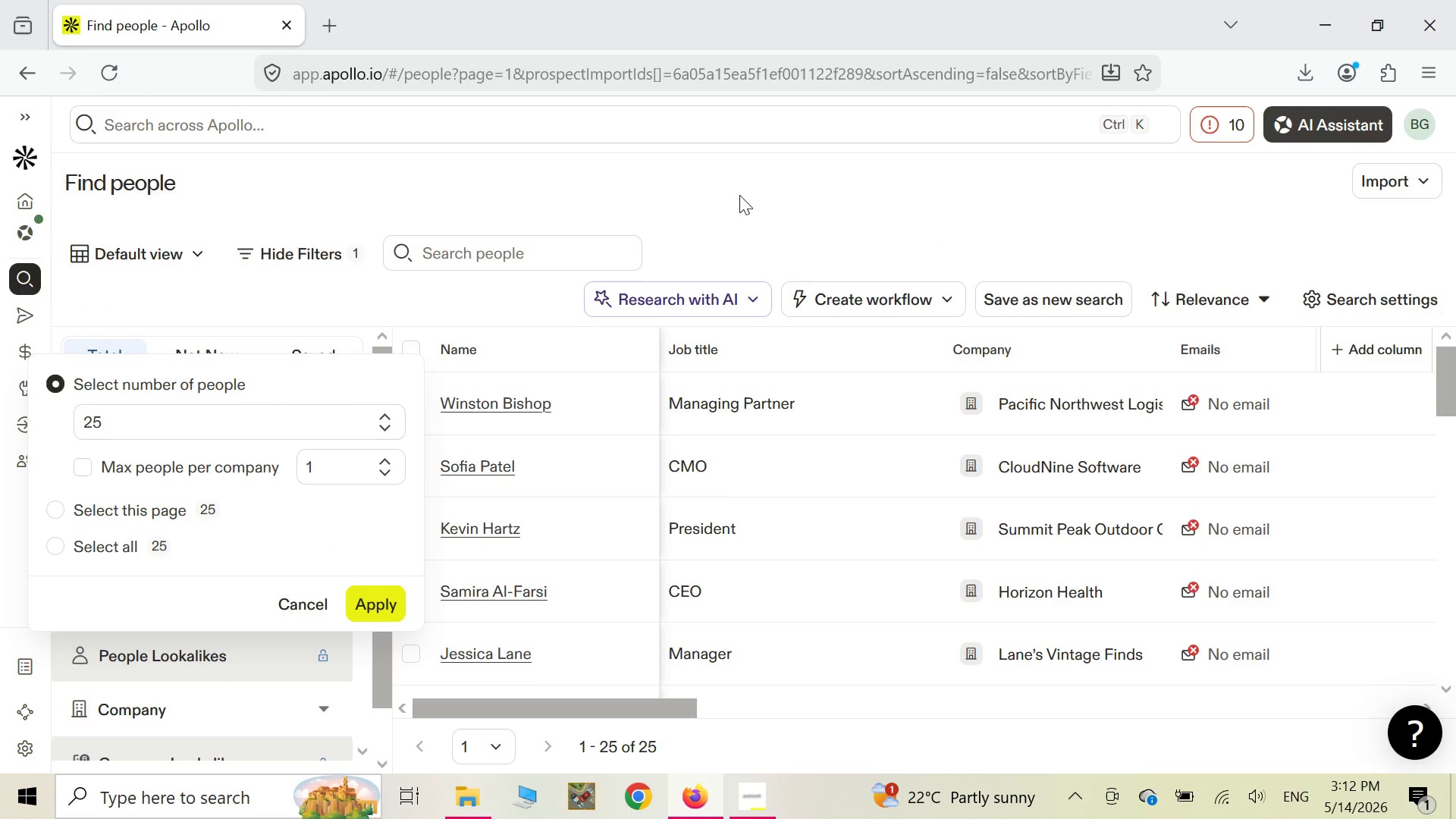 
left_click([748, 195])
 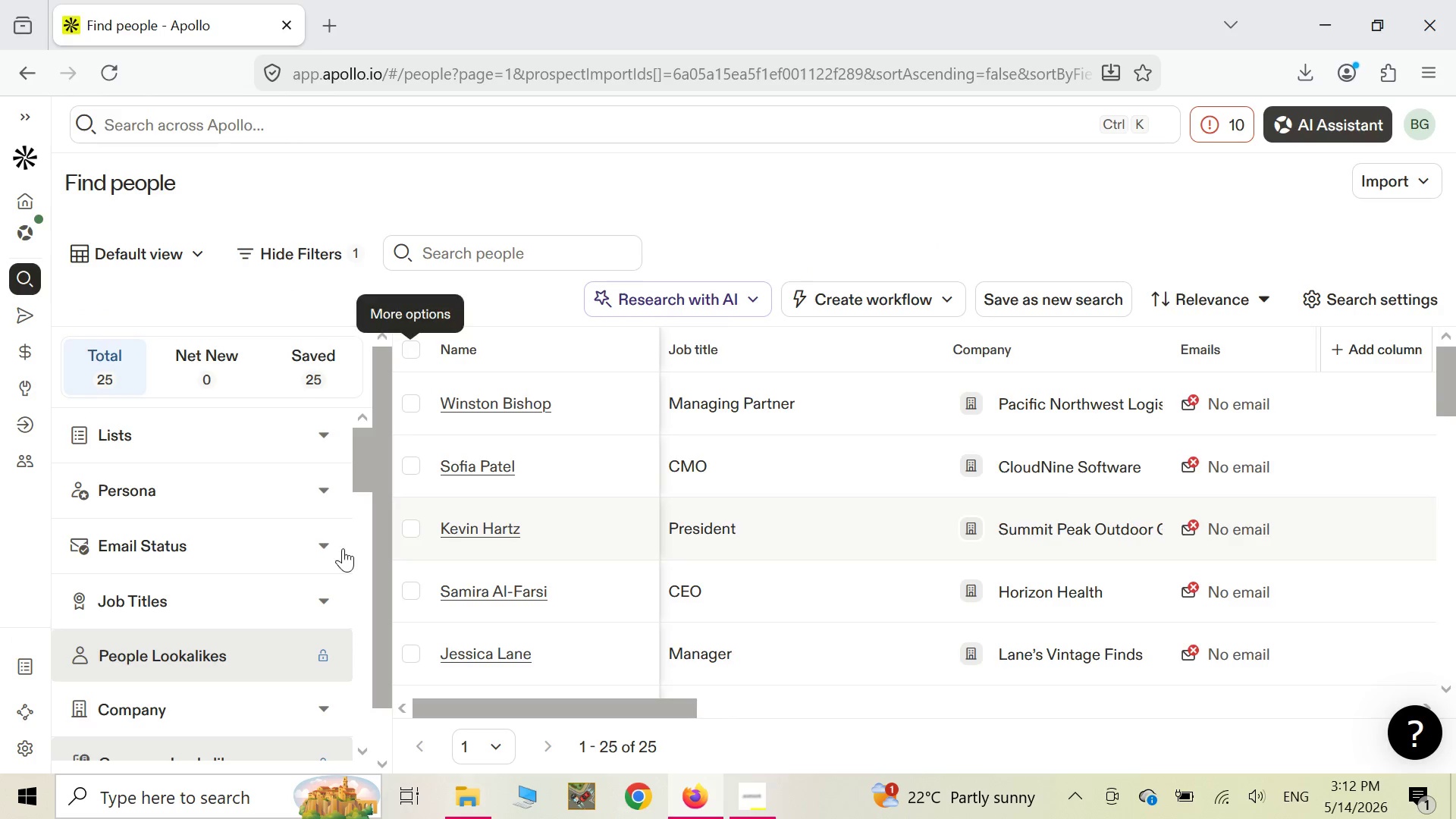 
scroll: coordinate [473, 579], scroll_direction: down, amount: 18.0
 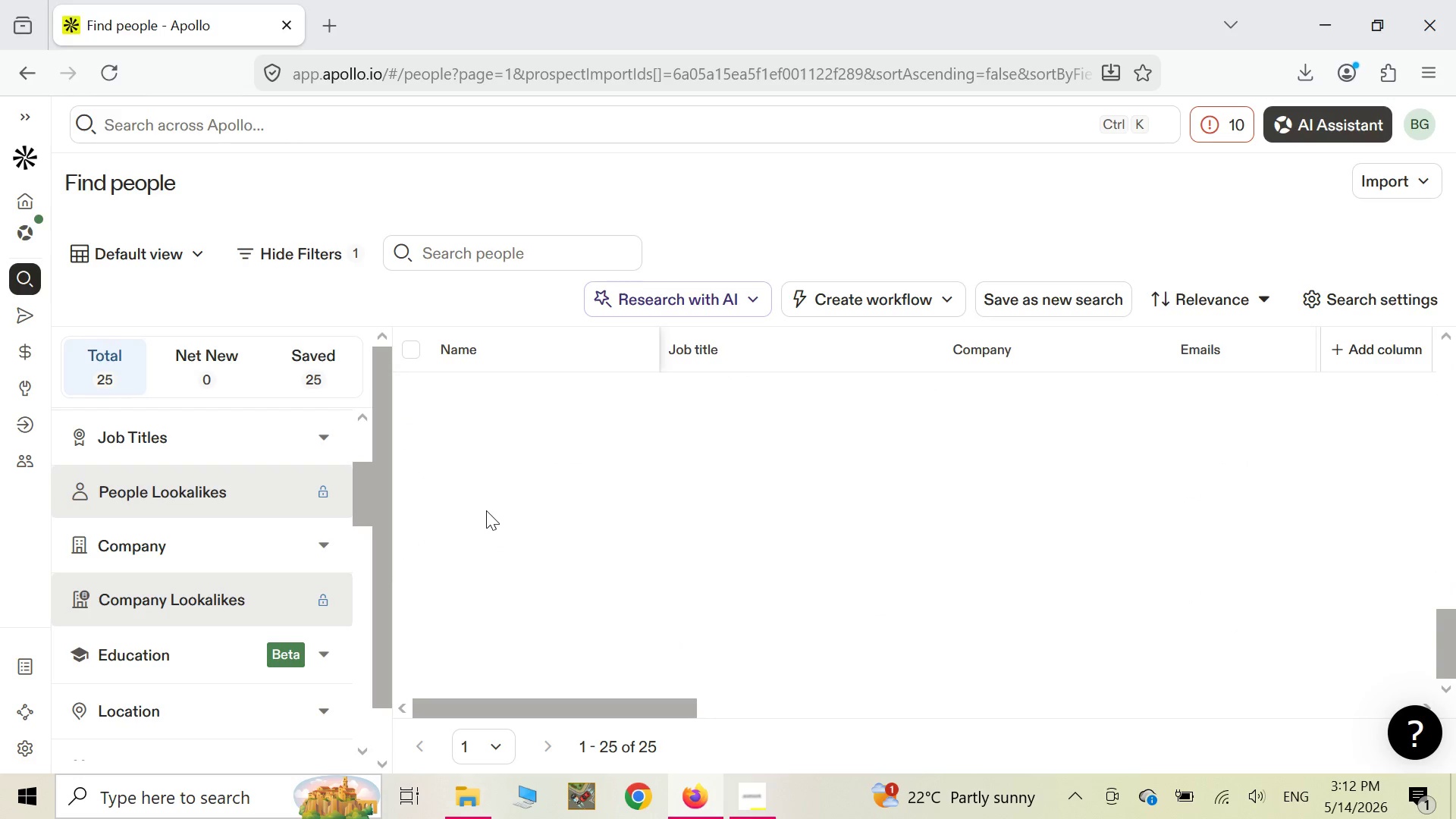 
scroll: coordinate [486, 510], scroll_direction: up, amount: 3.0
 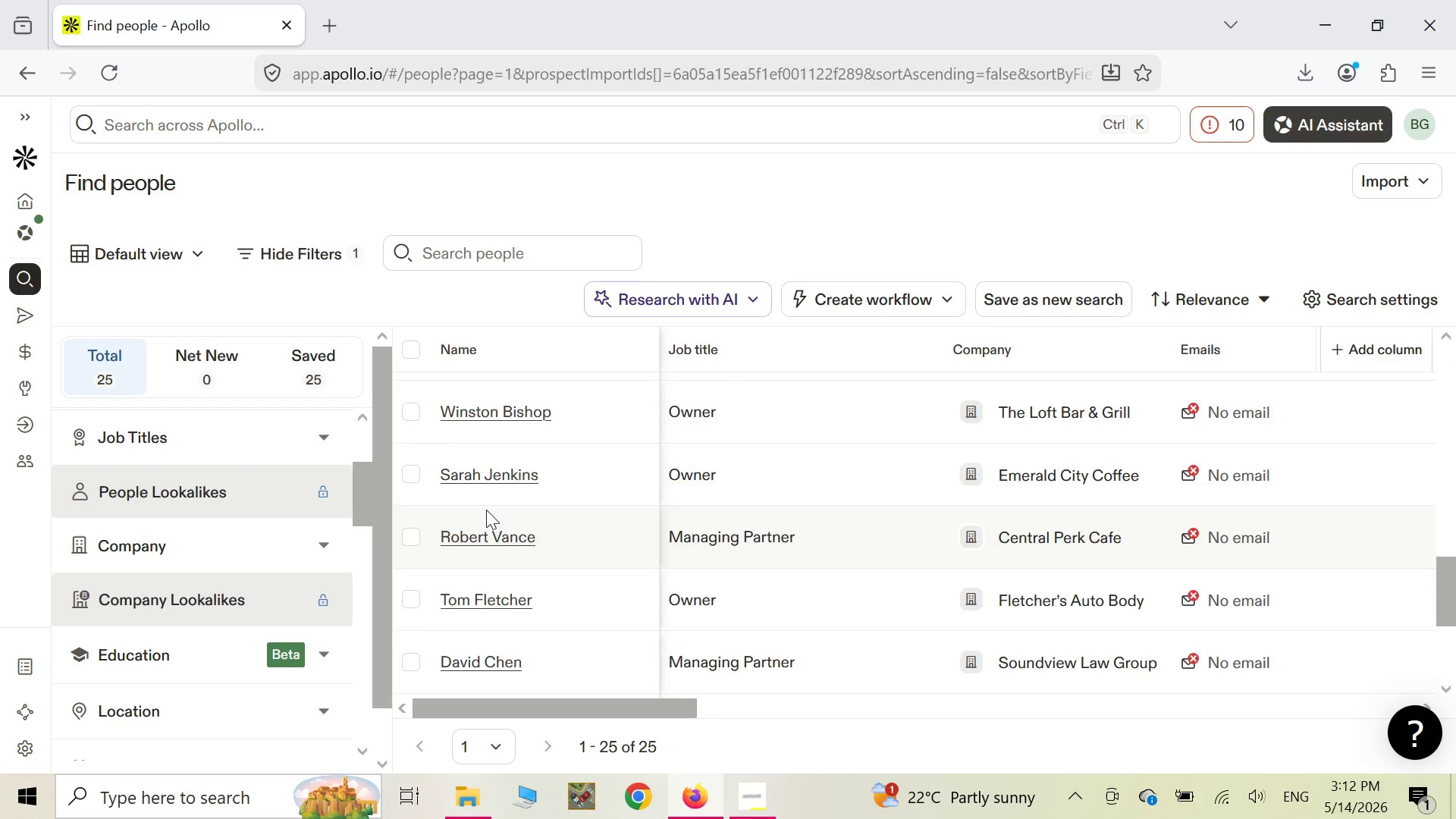 
scroll: coordinate [485, 514], scroll_direction: down, amount: 1.0
 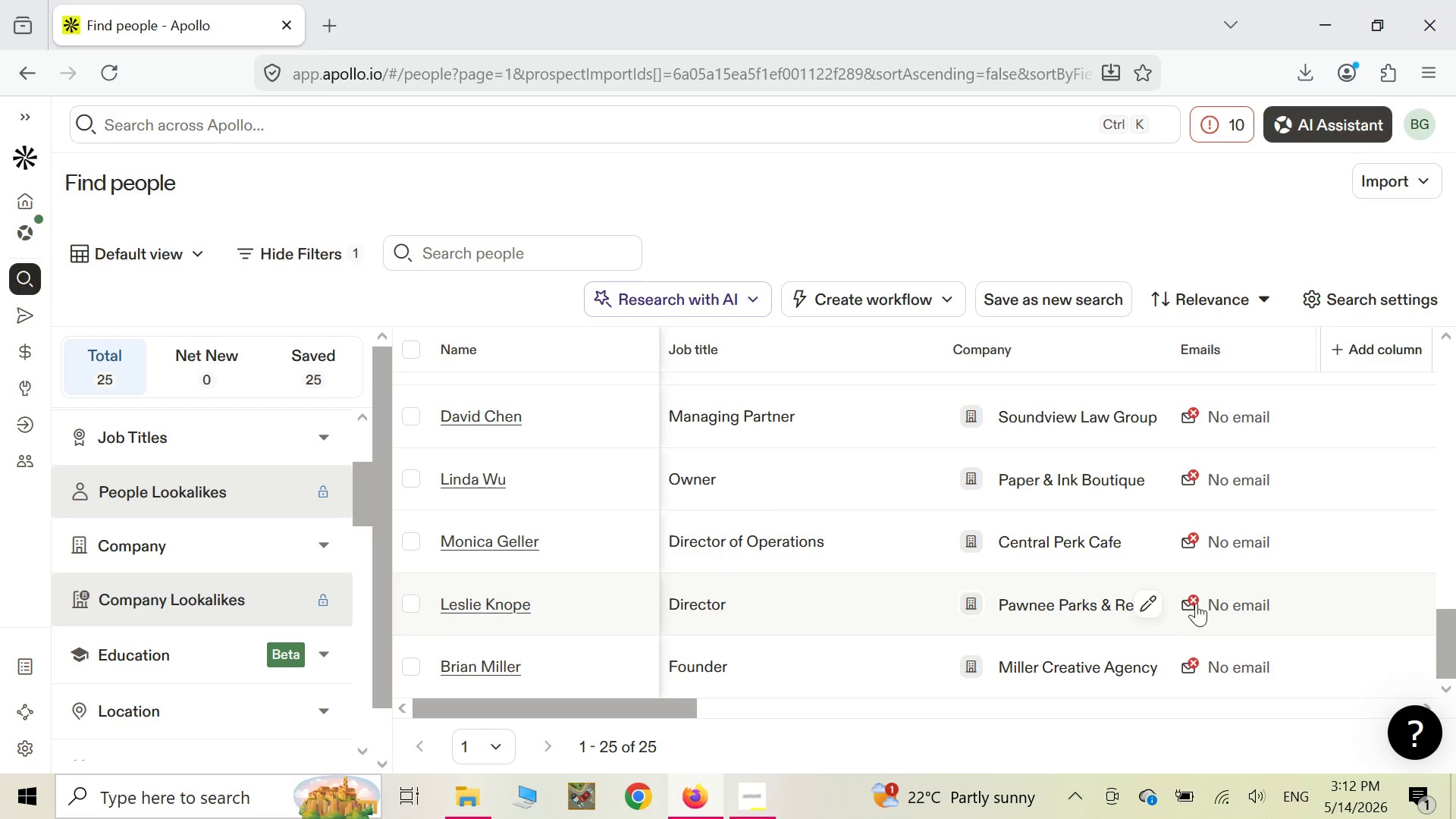 
left_click([1213, 607])
 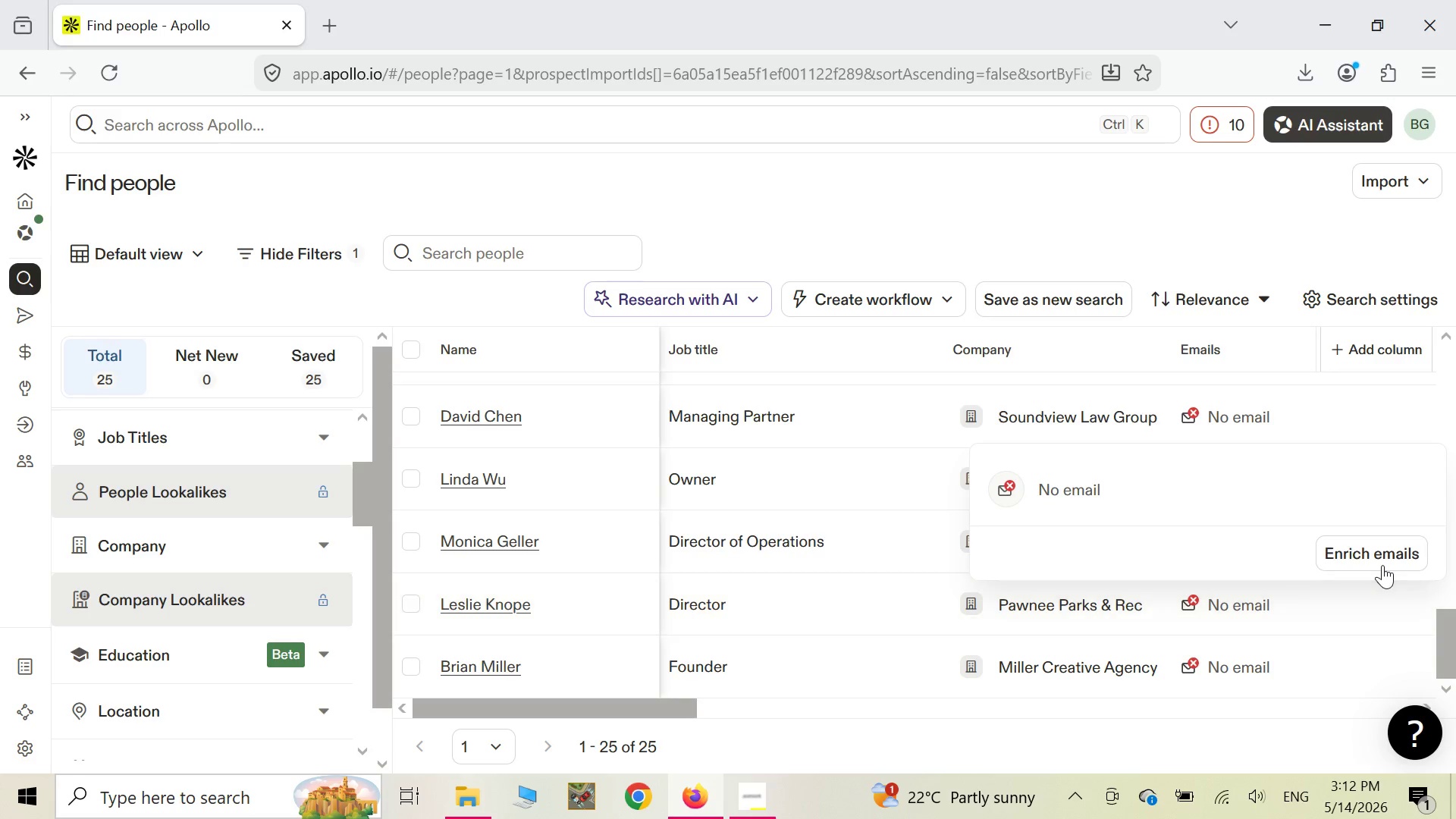 
left_click([1376, 550])
 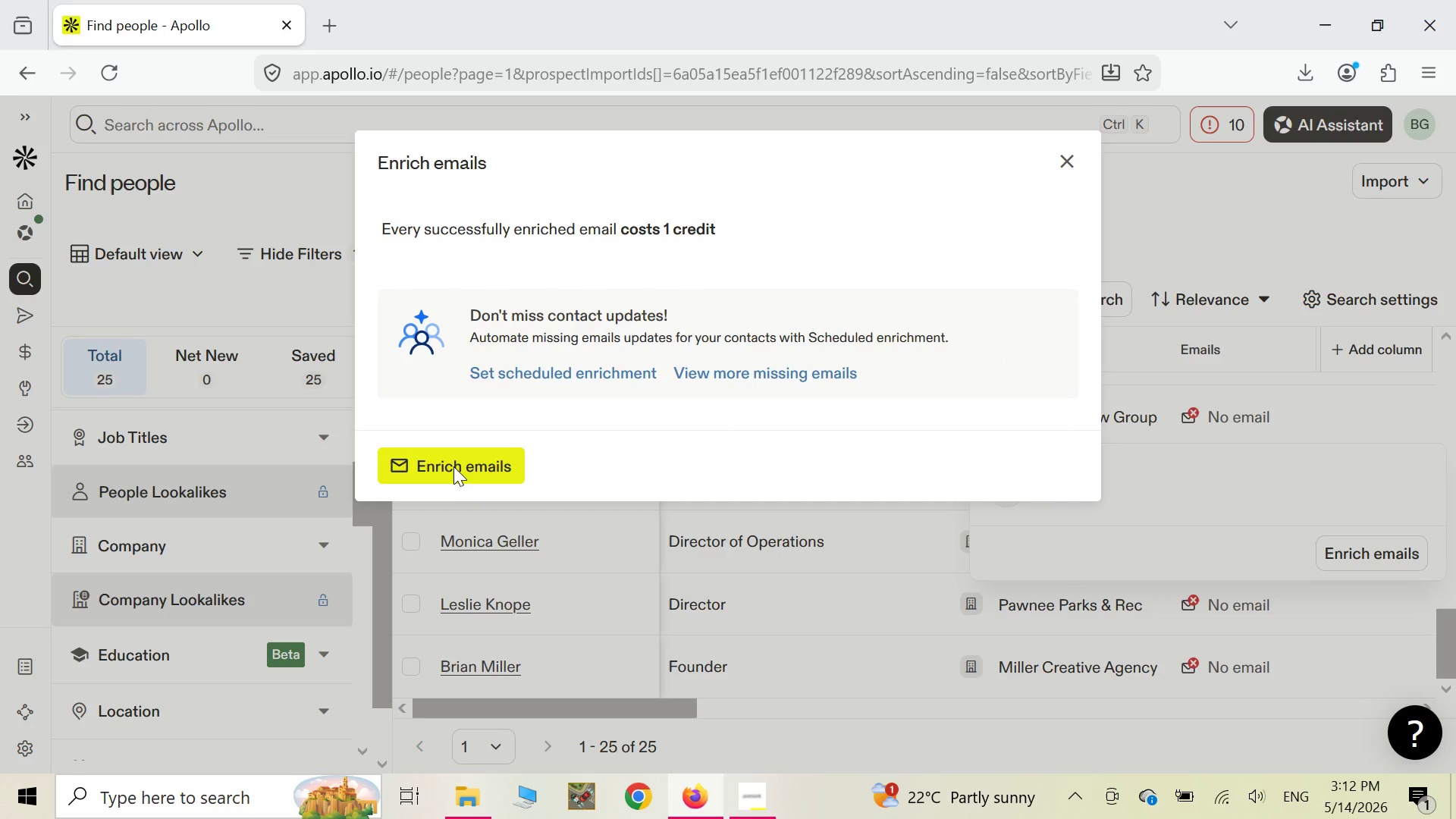 
left_click([452, 451])
 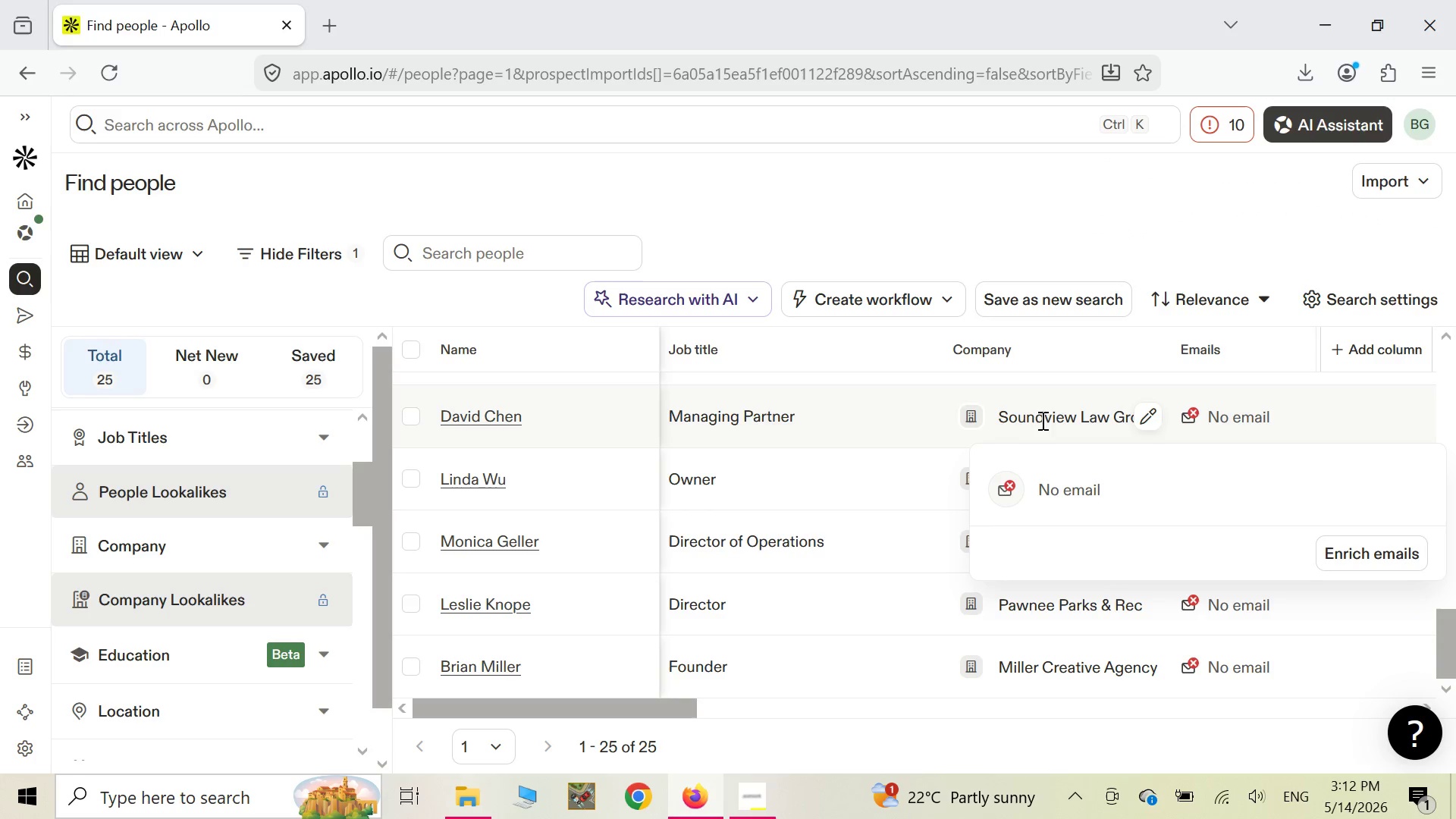 
wait(12.89)
 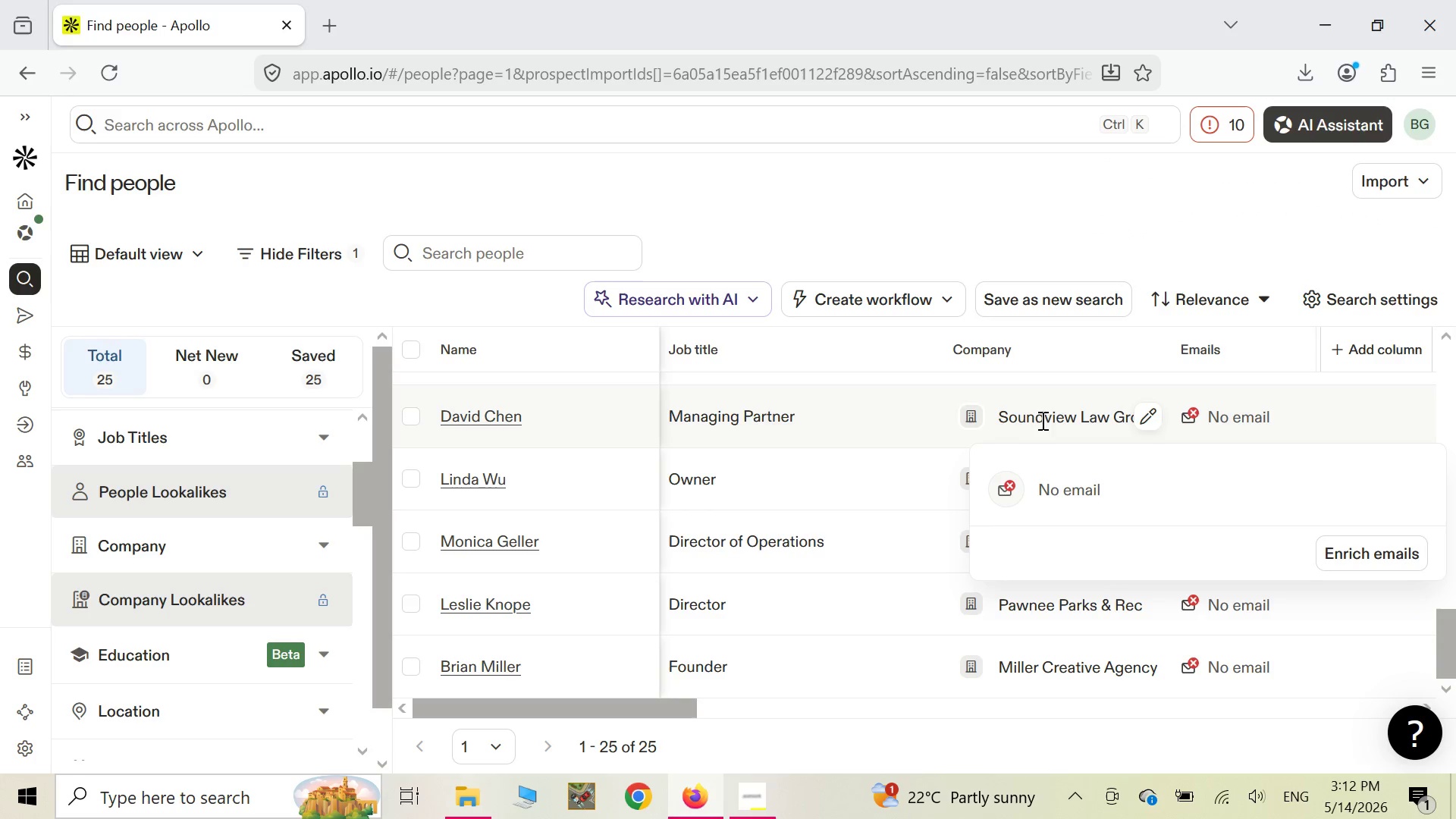 
left_click([1194, 668])
 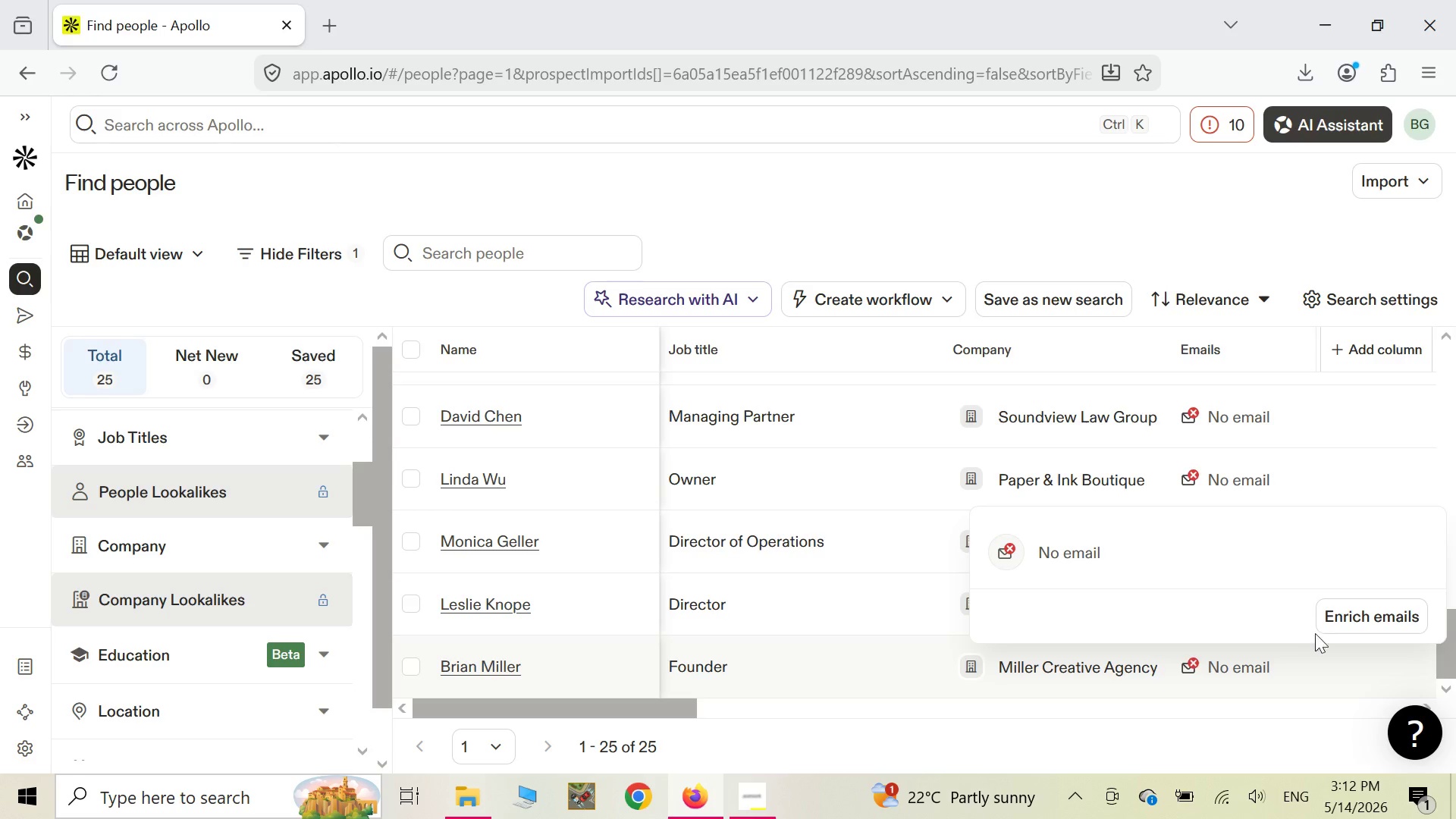 
left_click([1345, 620])
 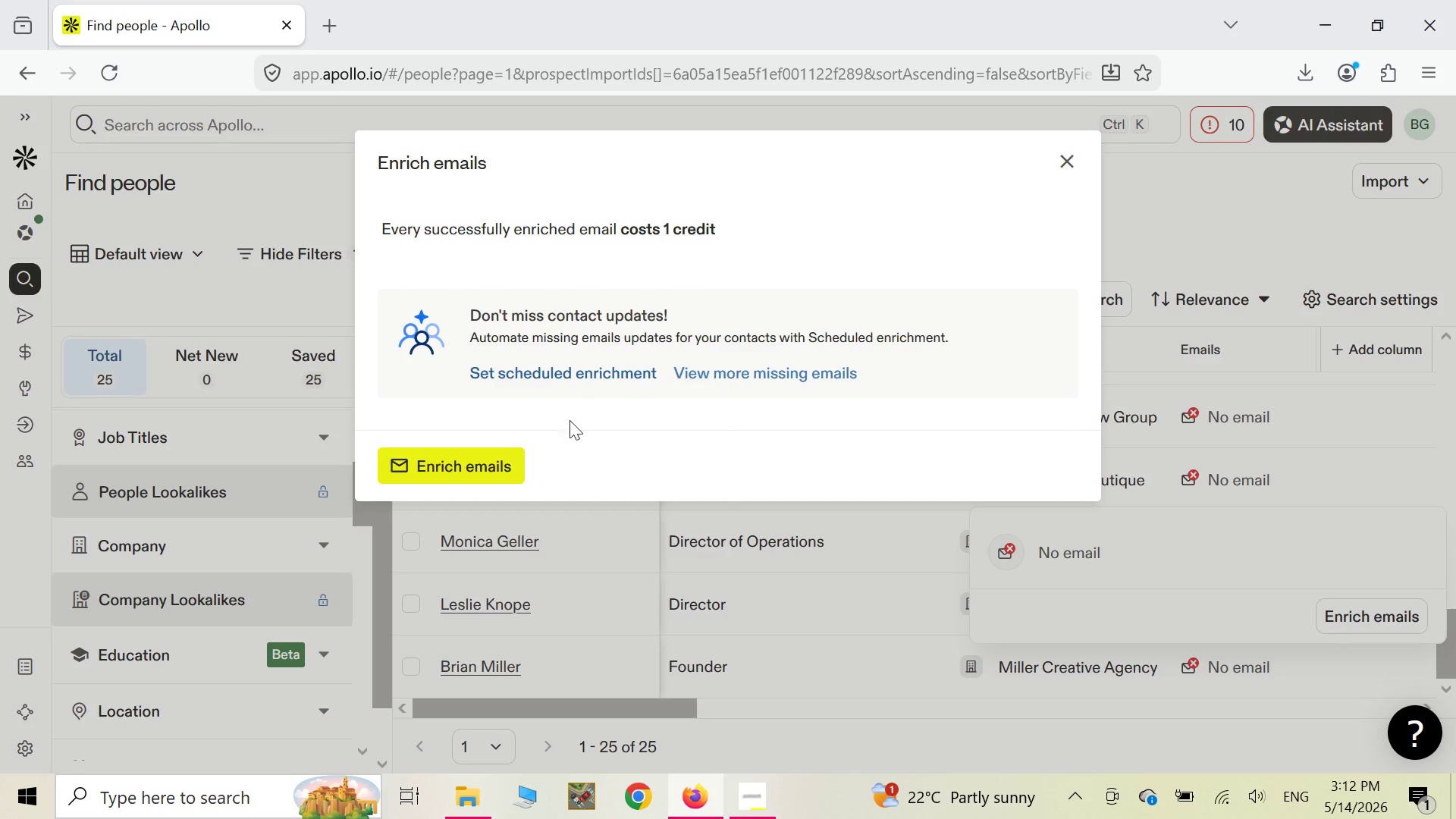 
left_click([468, 458])
 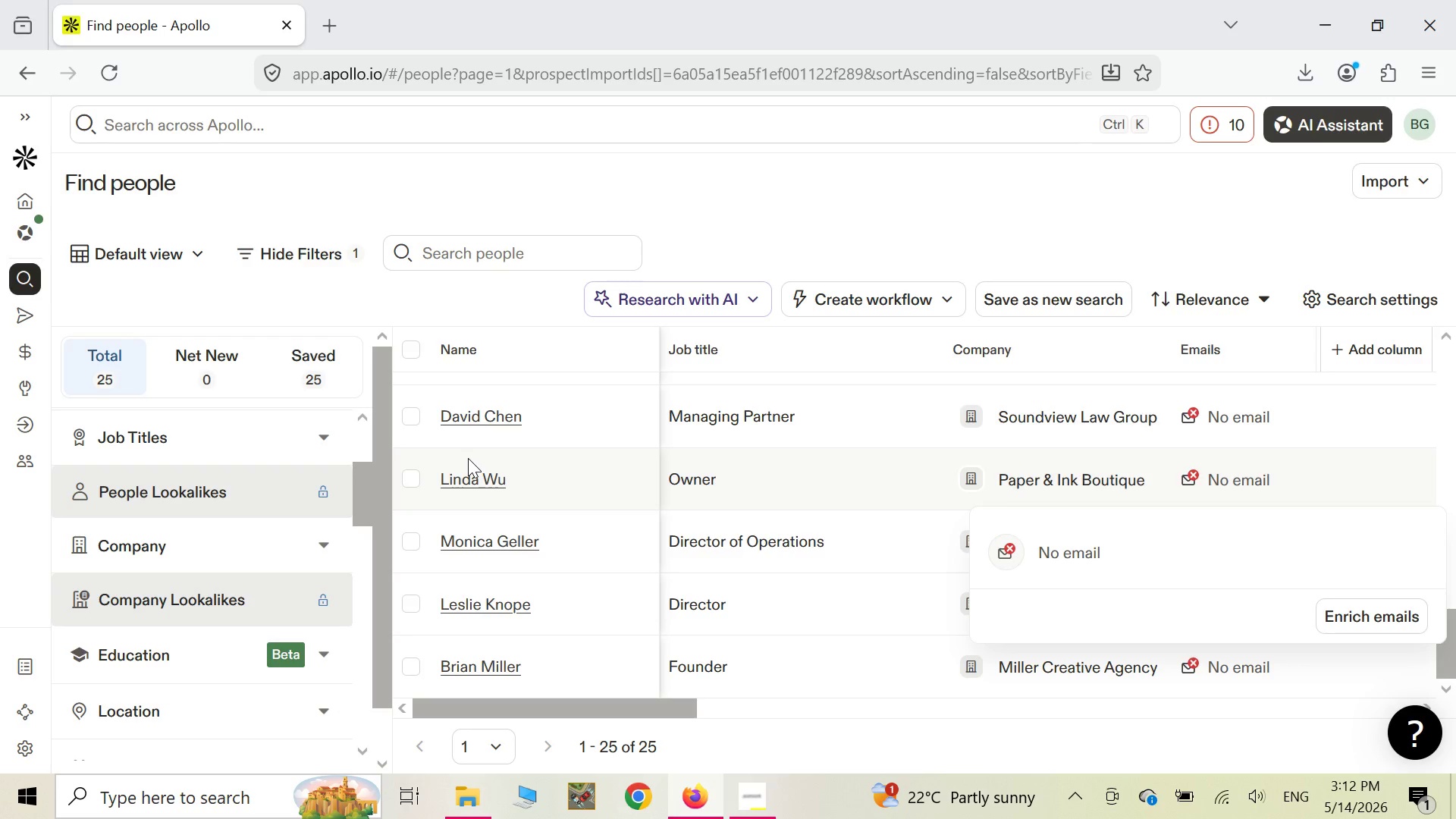 
wait(5.48)
 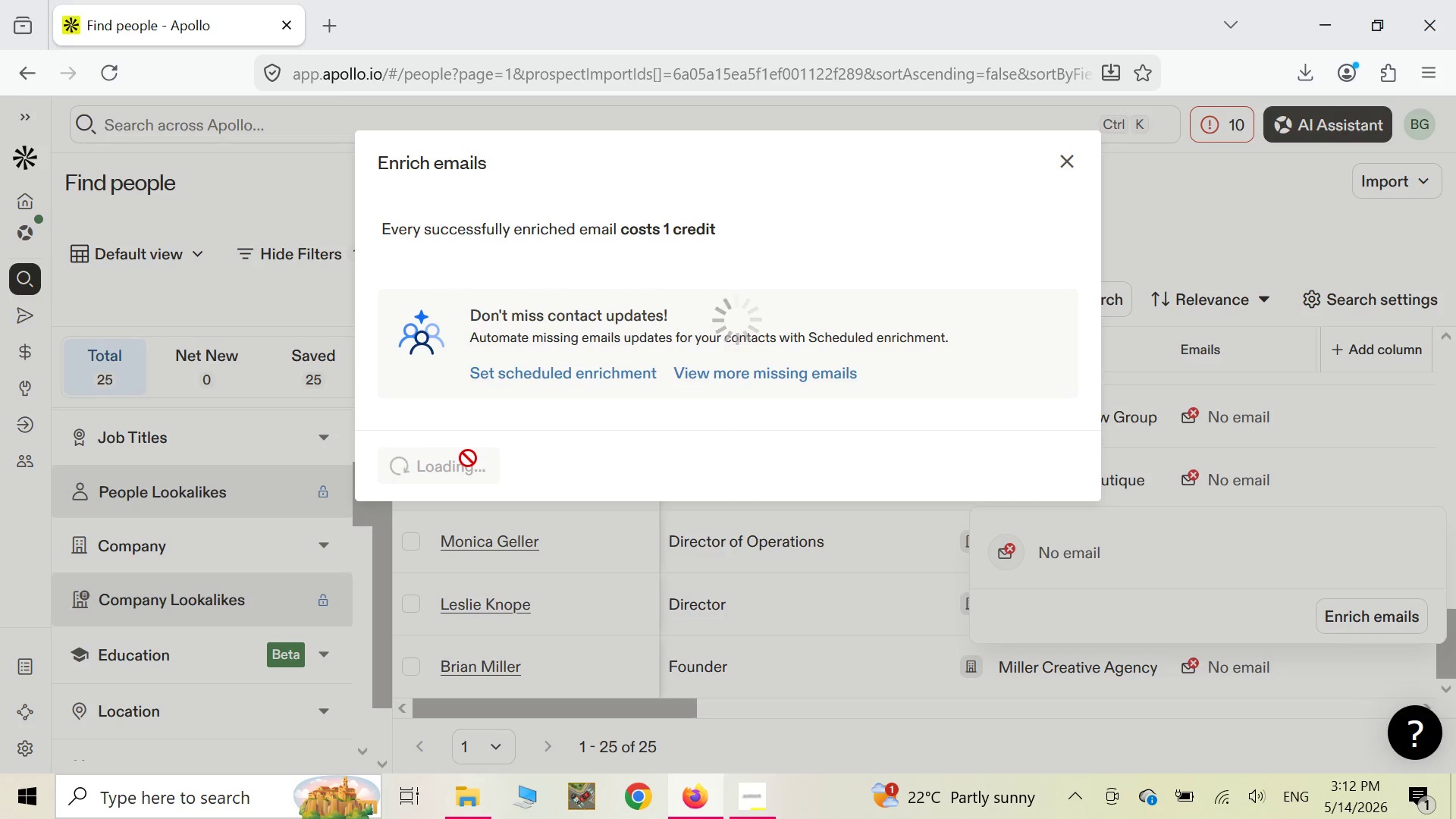 
left_click([642, 218])
 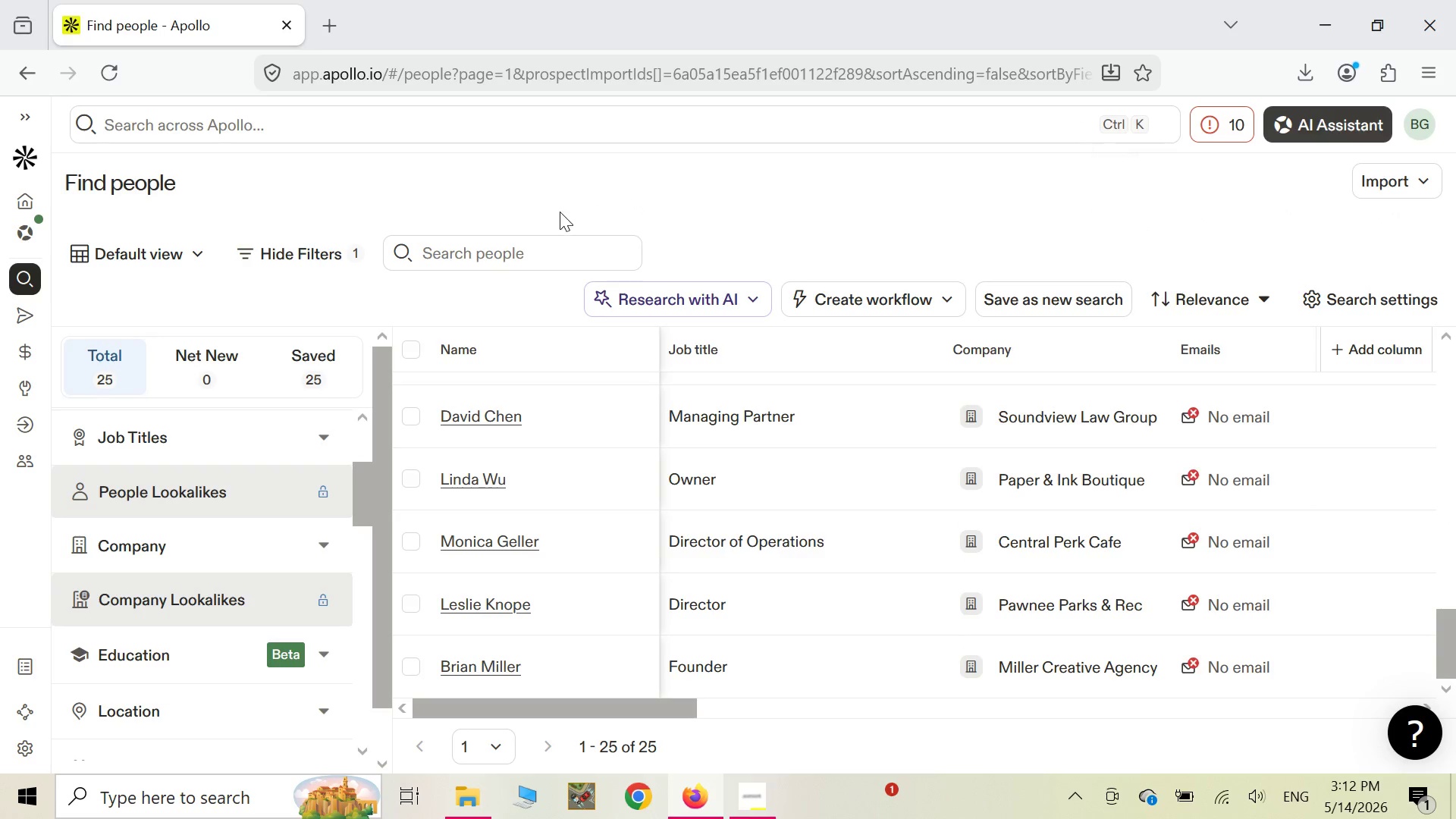 
scroll: coordinate [839, 386], scroll_direction: down, amount: 18.0
 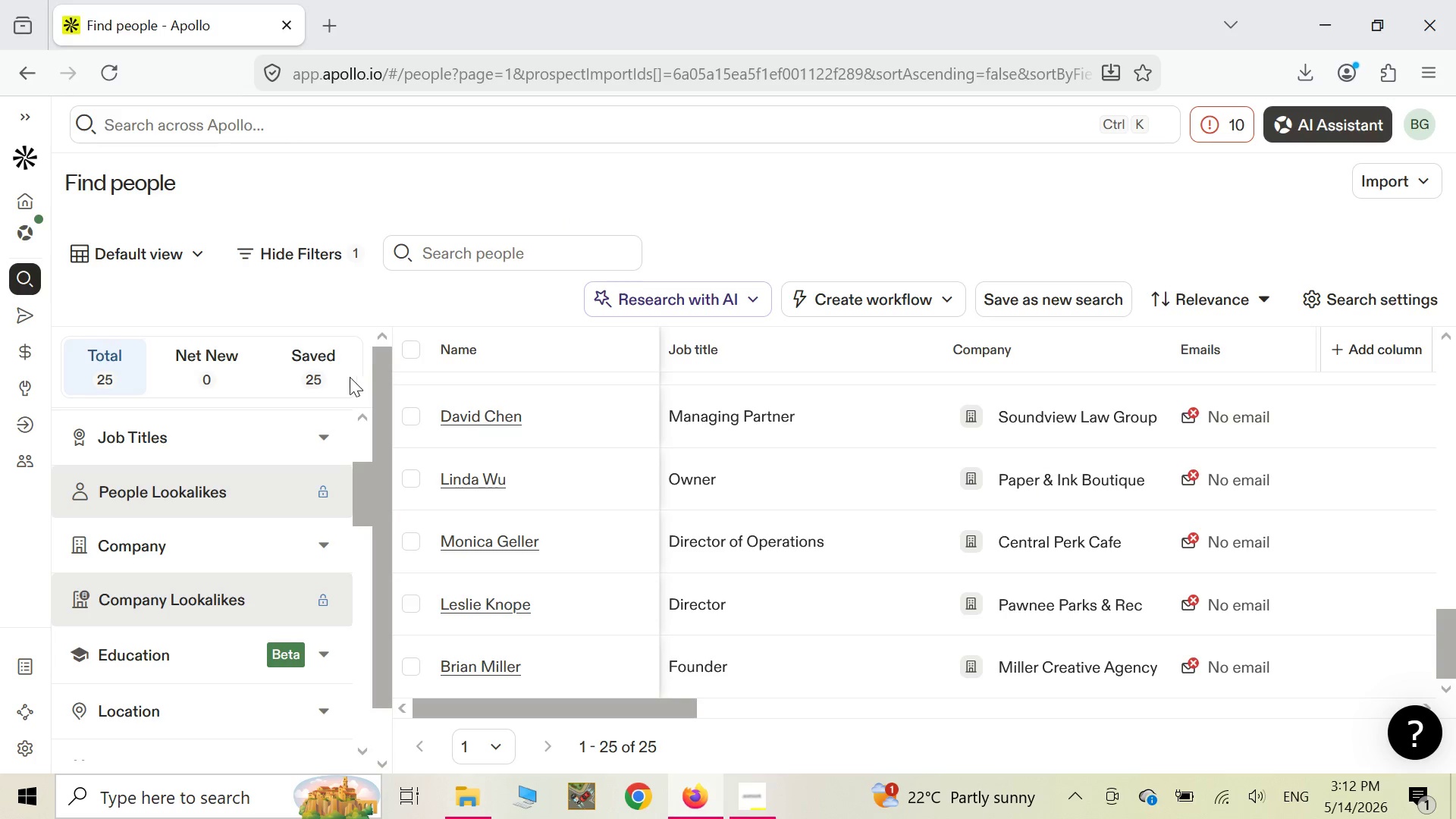 
left_click([409, 355])
 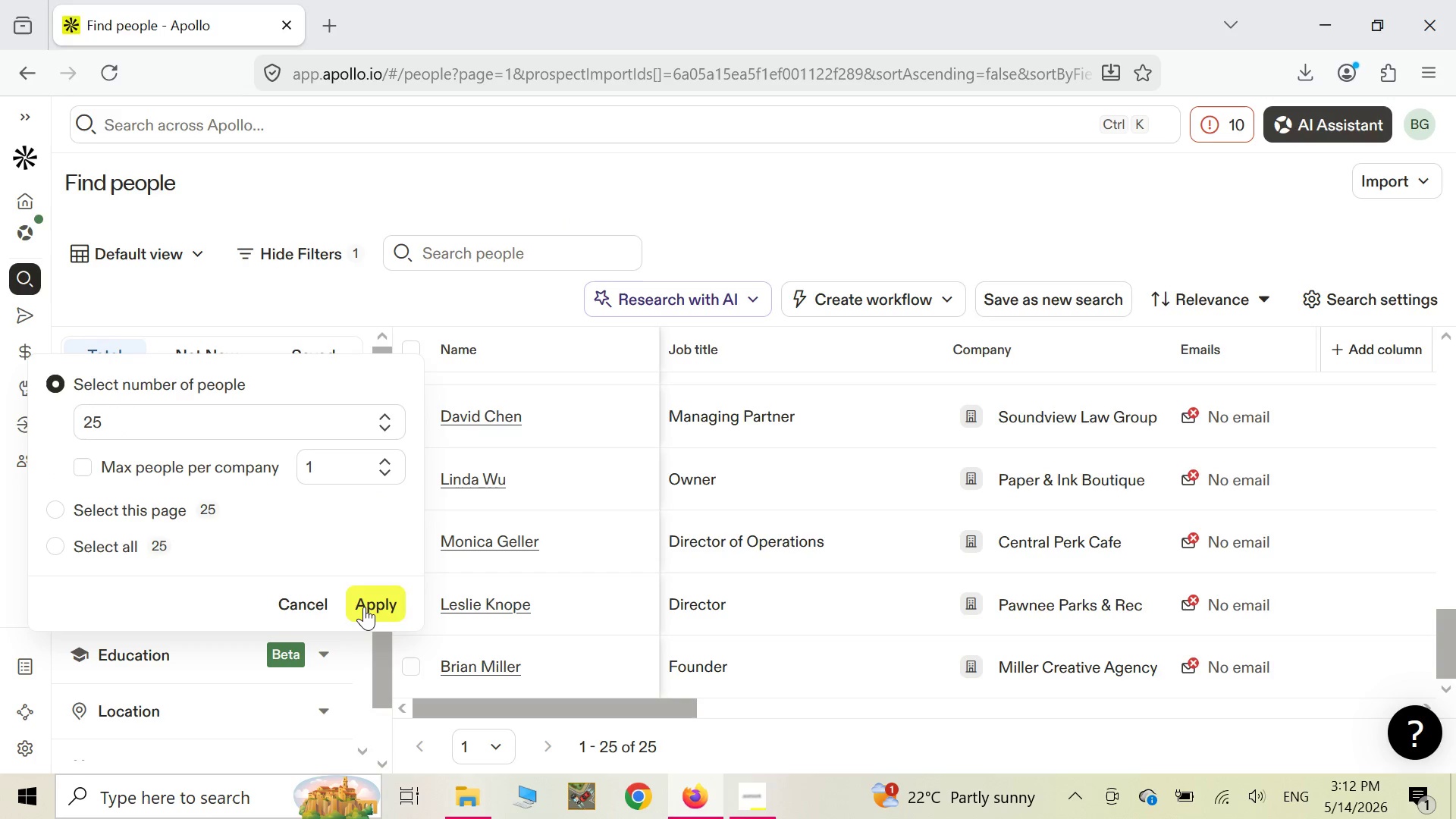 
left_click([364, 607])
 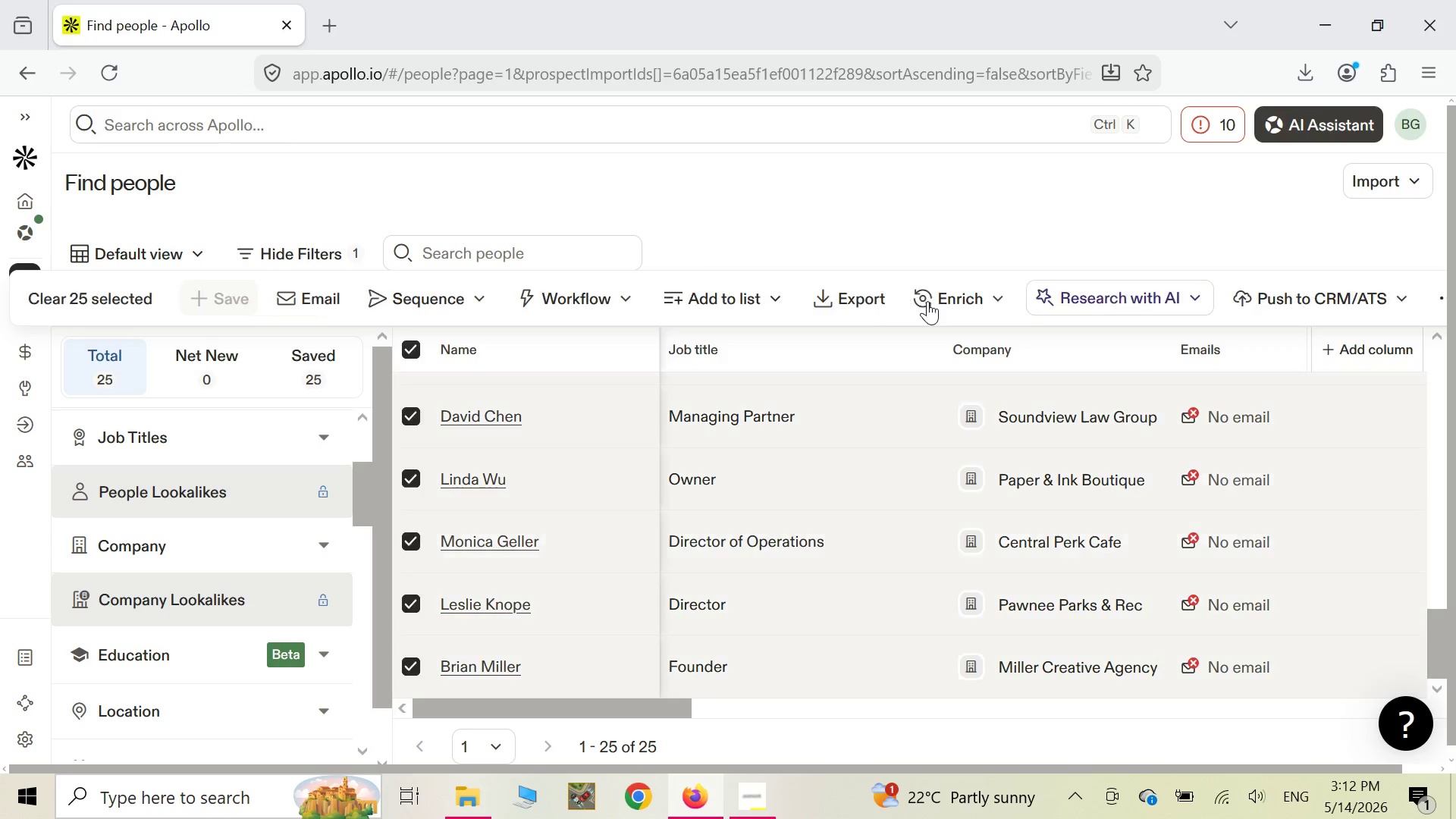 
wait(5.28)
 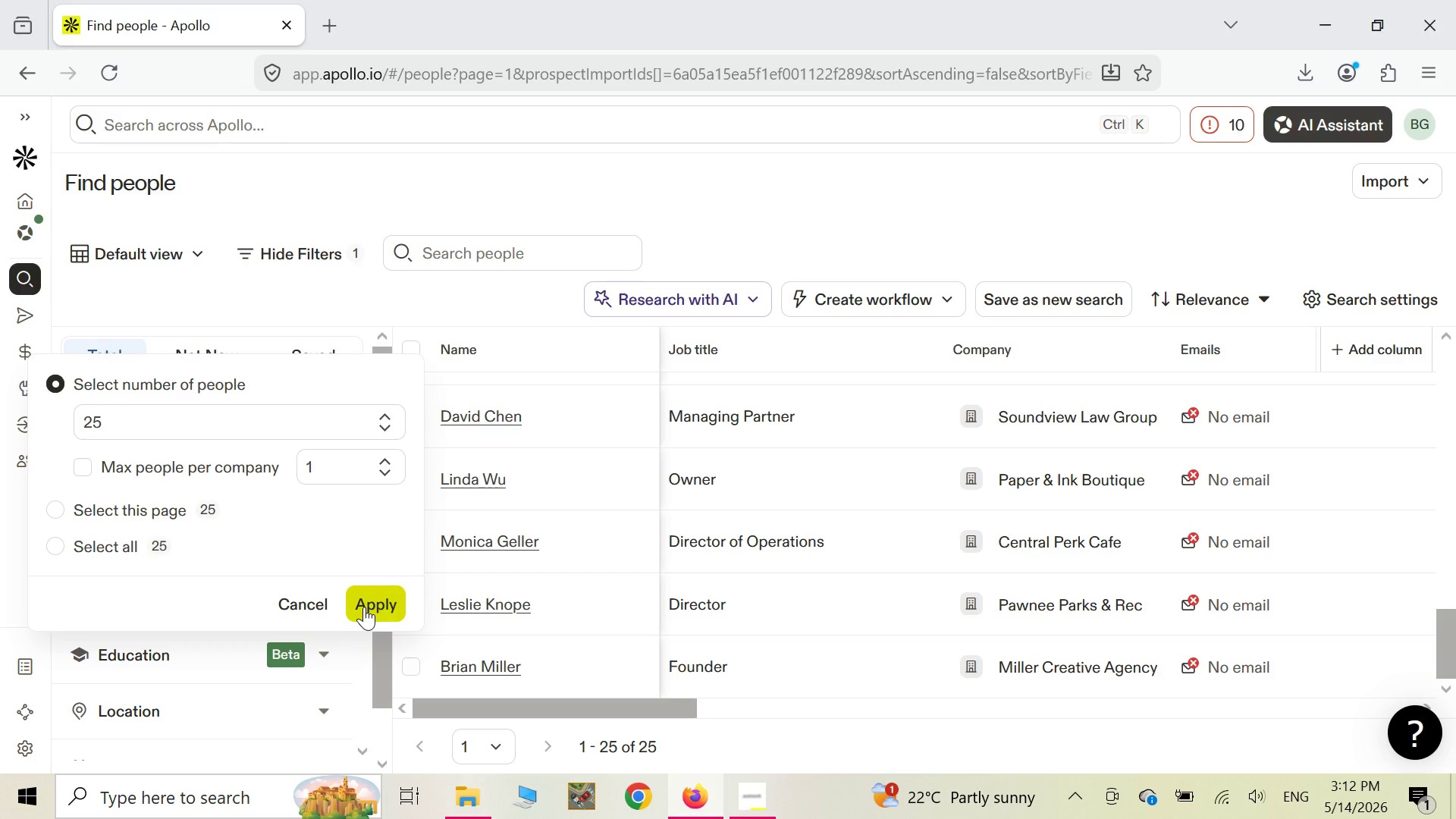 
left_click([851, 298])
 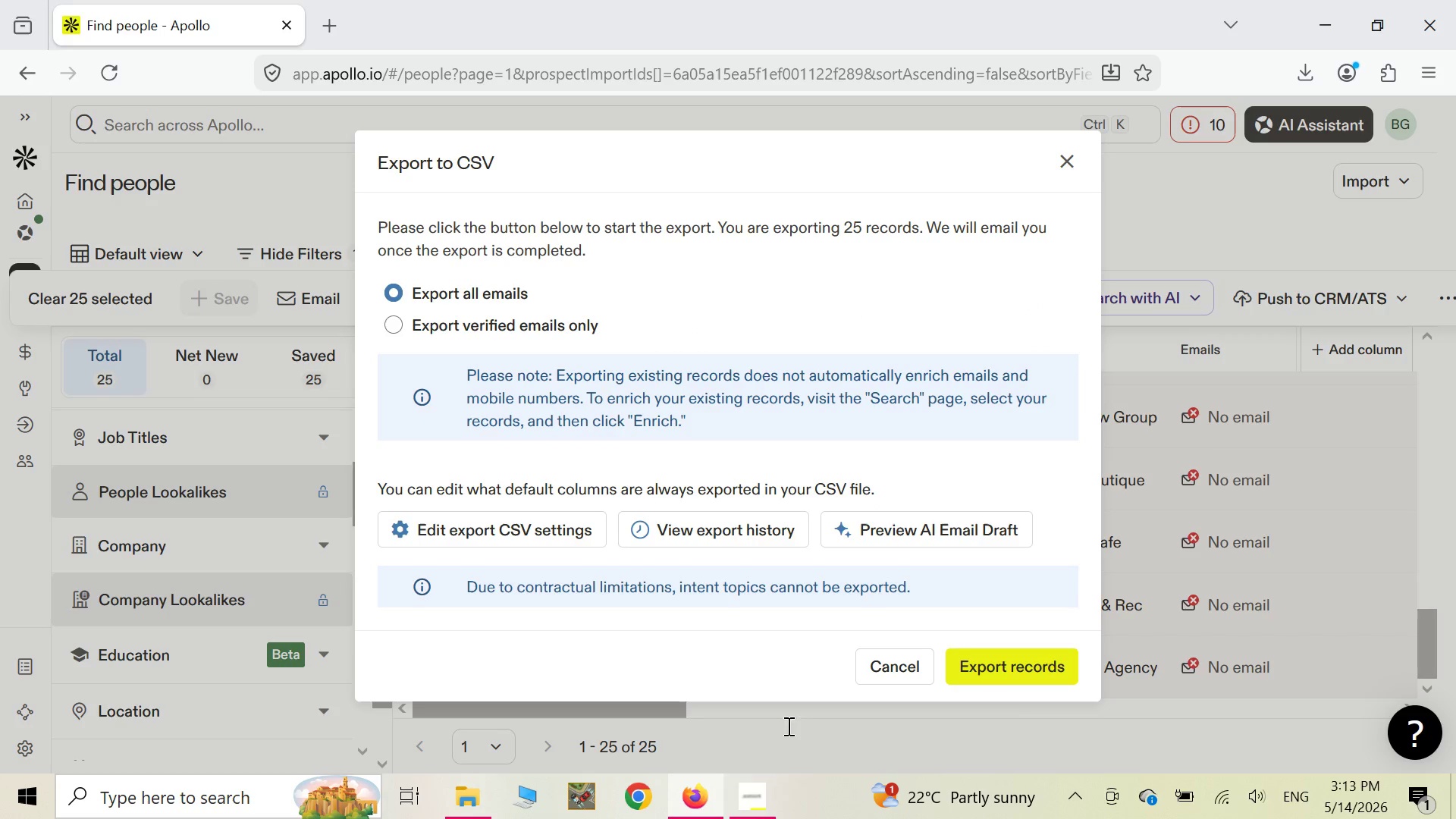 
left_click([1018, 676])
 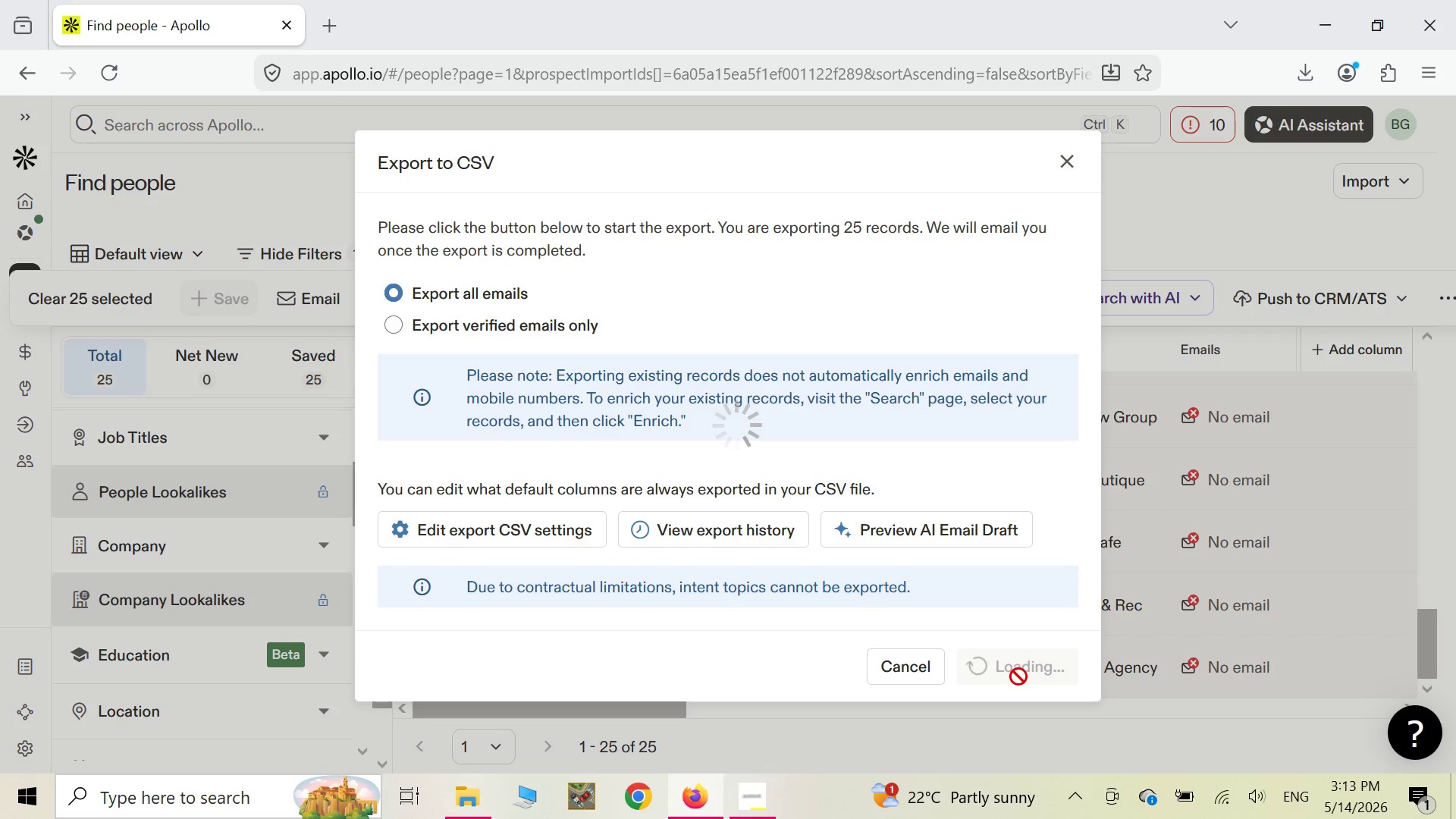 
mouse_move([996, 652])
 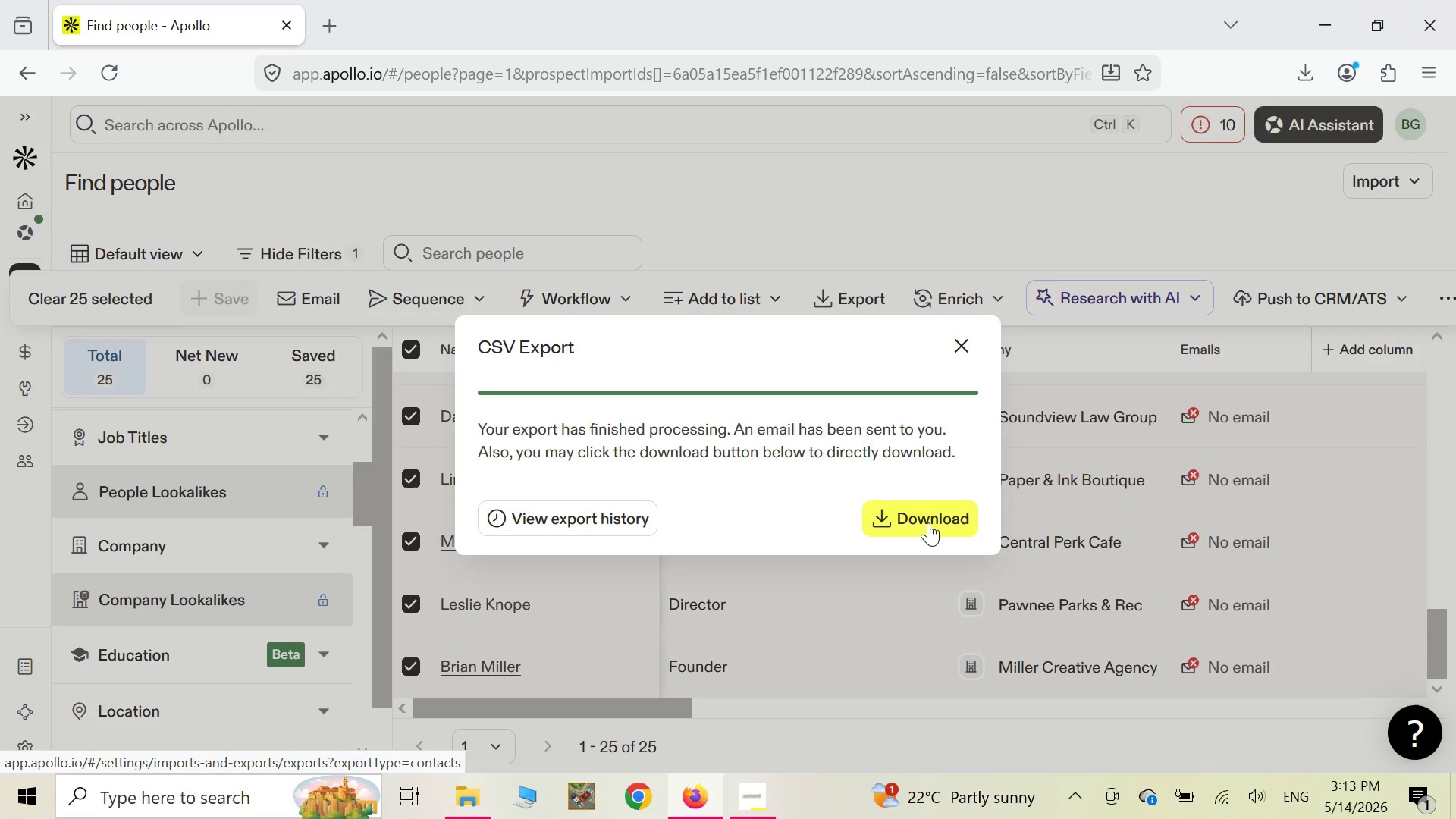 
left_click([928, 522])
 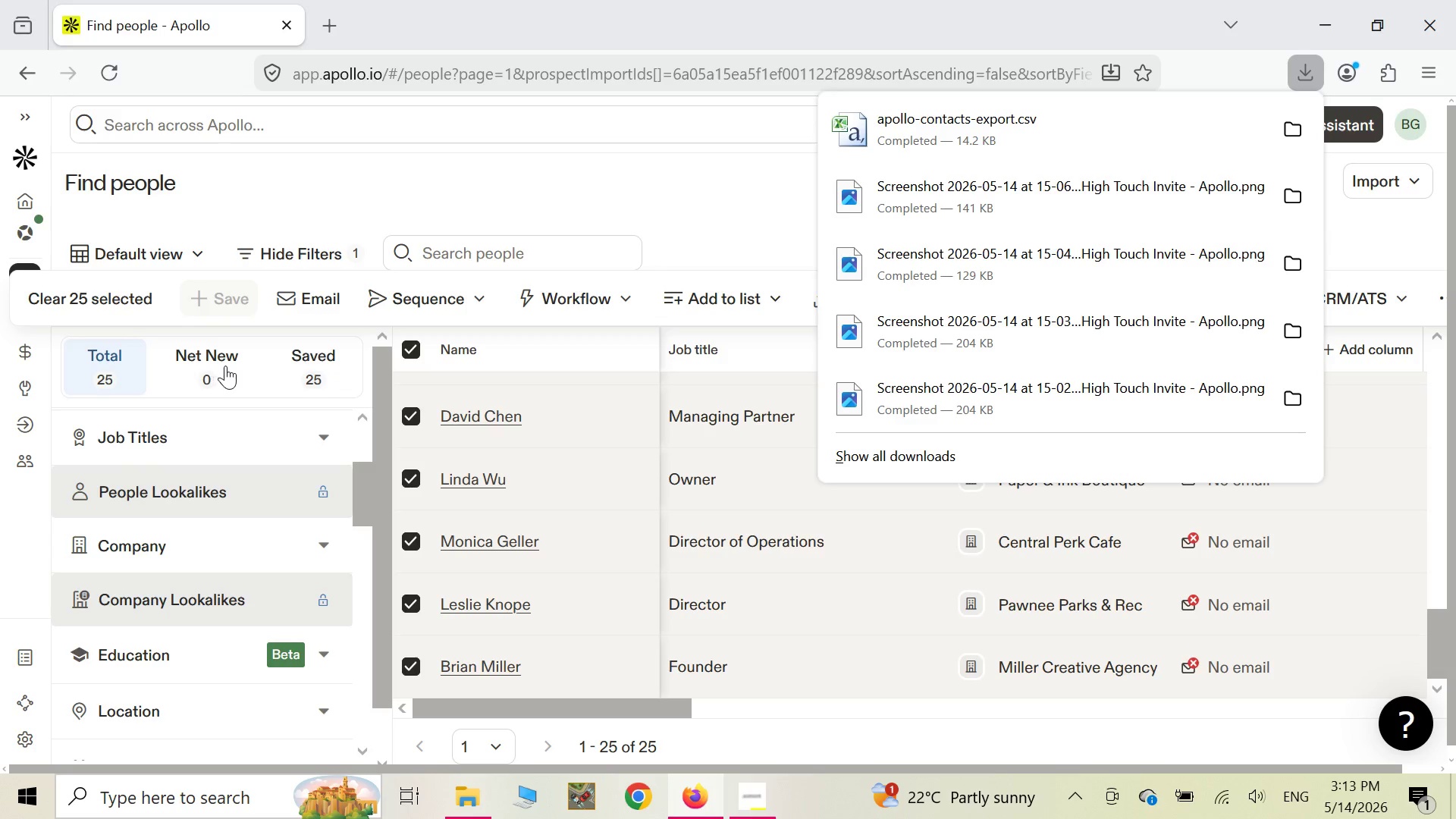 
wait(17.75)
 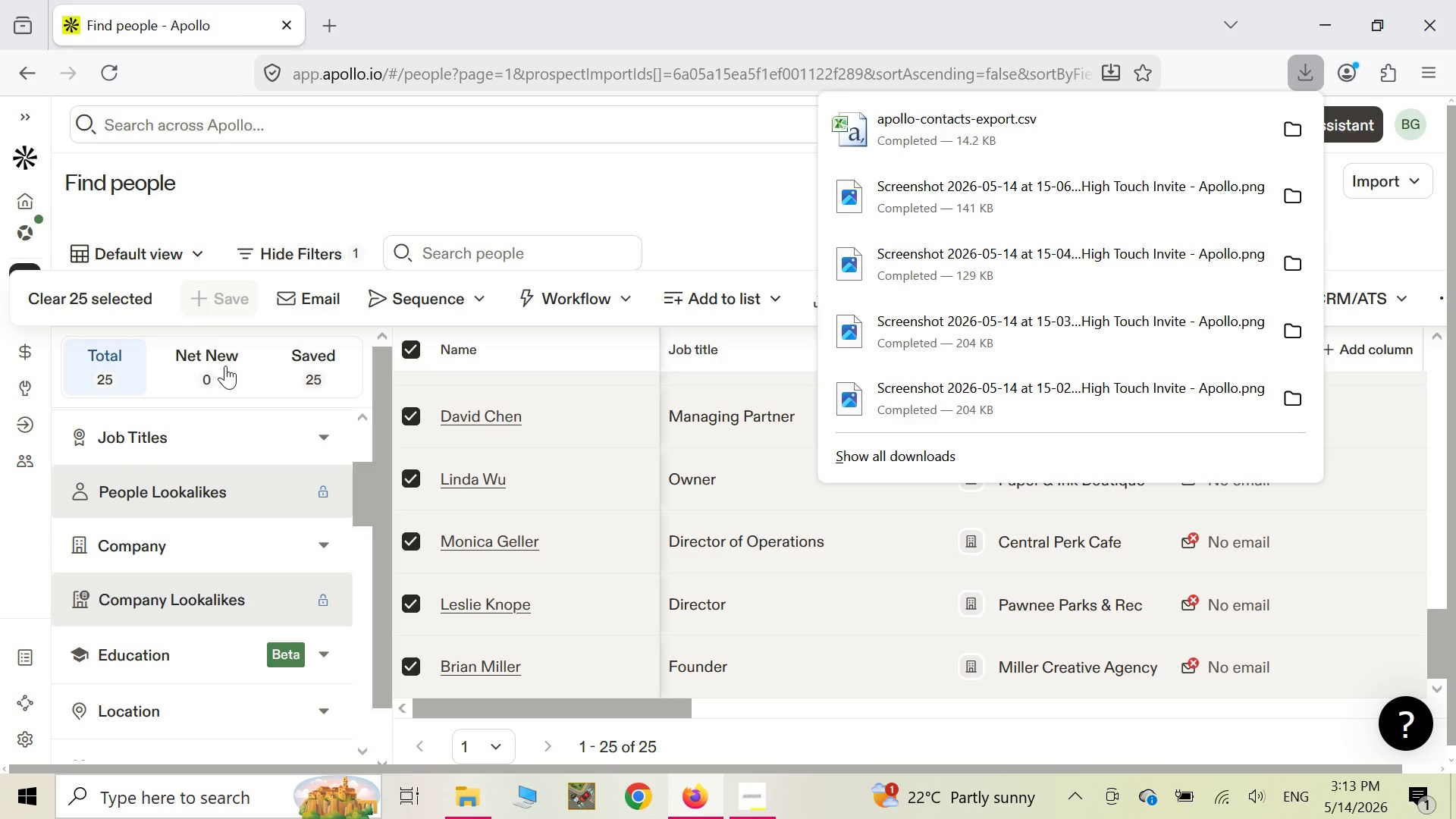 
left_click([24, 290])
 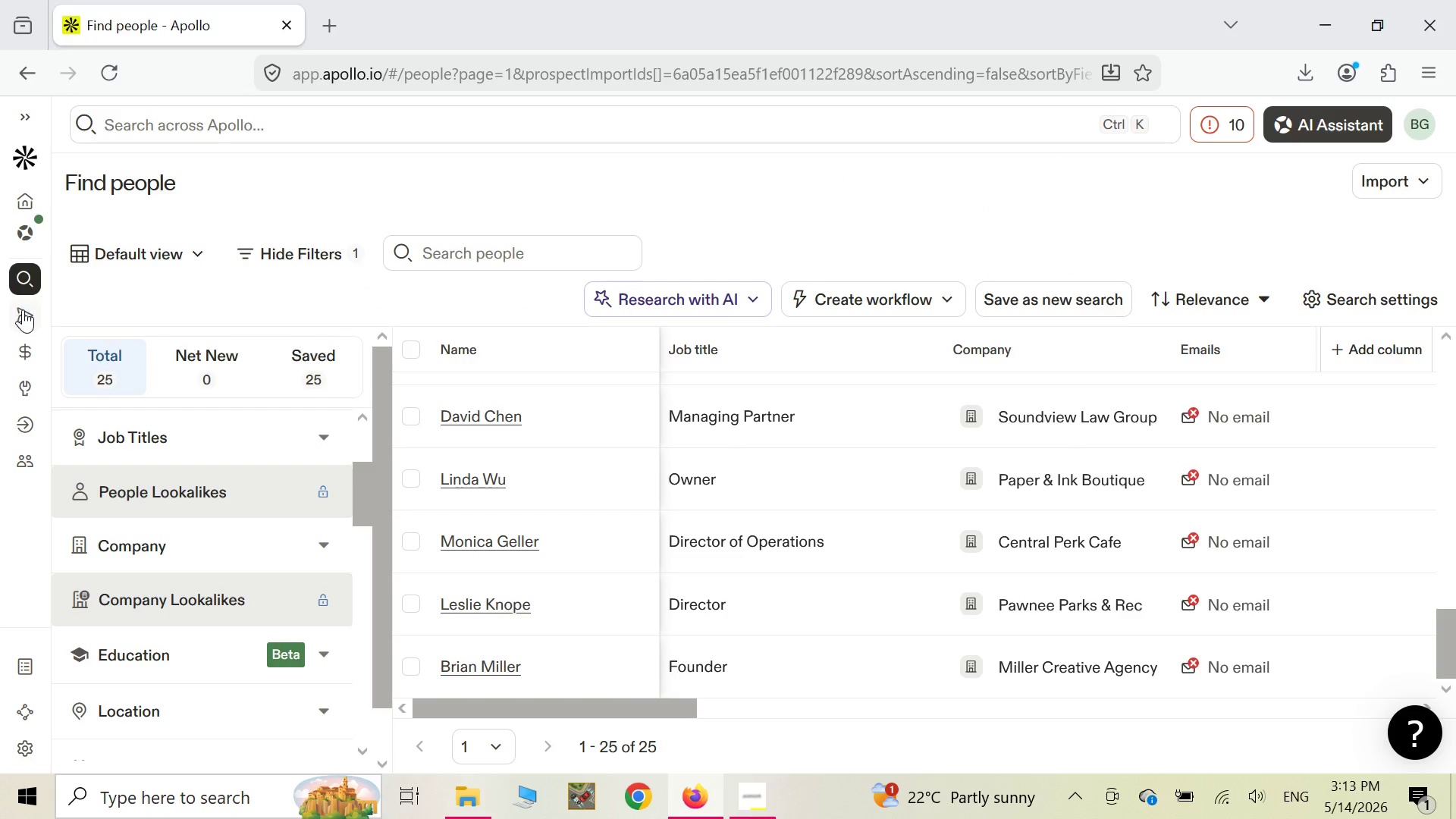 
left_click([27, 326])
 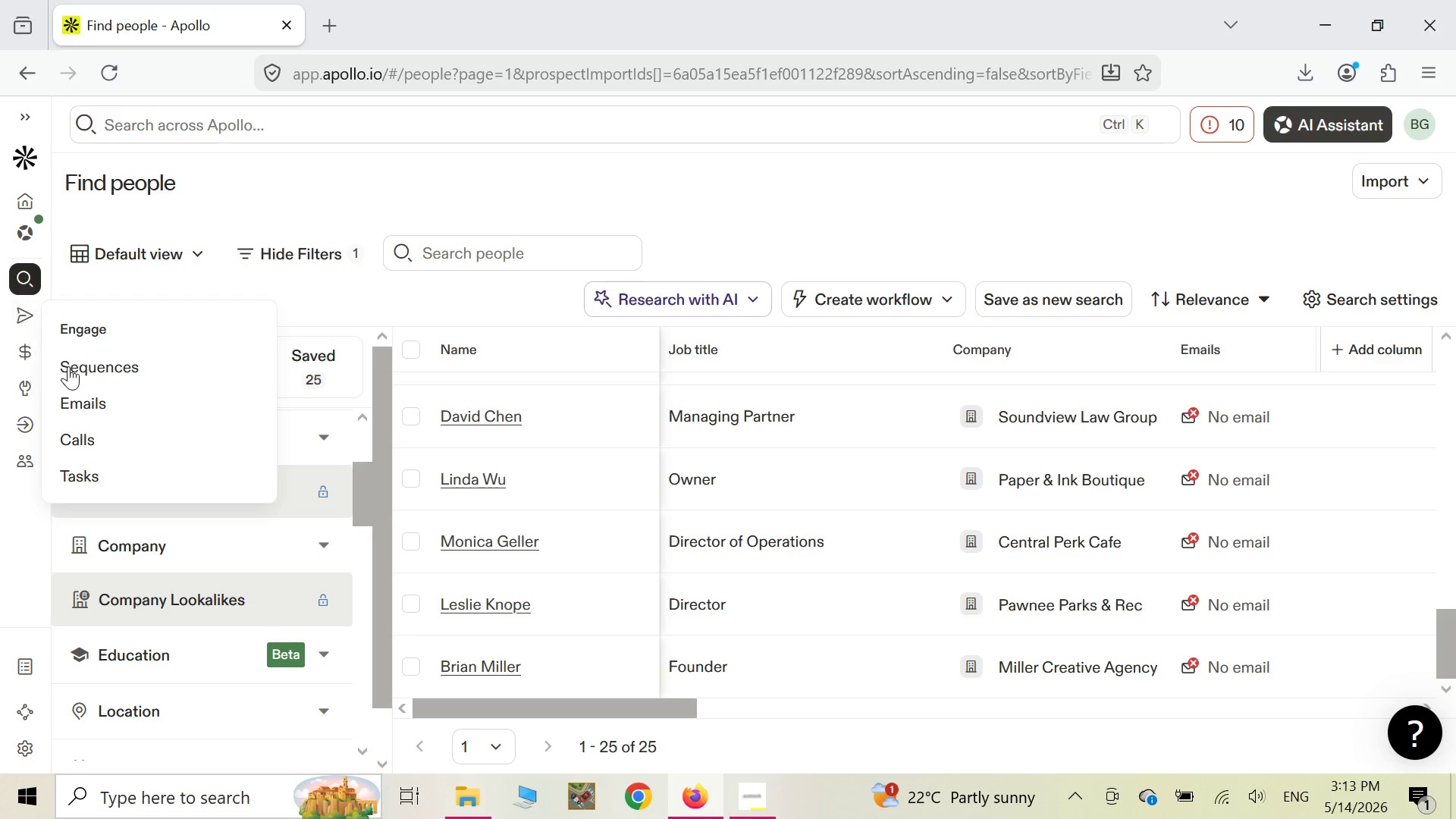 
left_click([70, 370])
 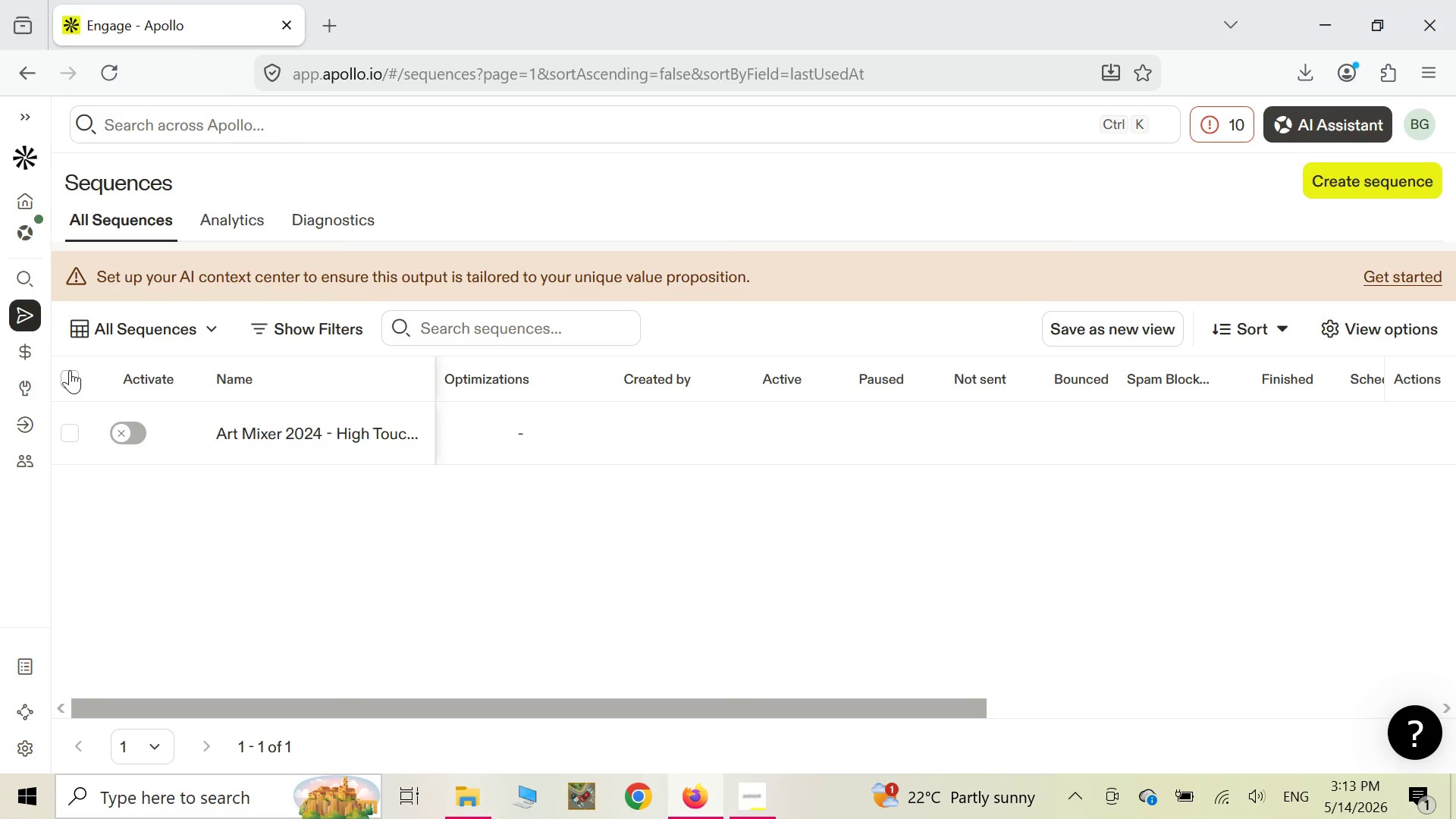 
wait(10.62)
 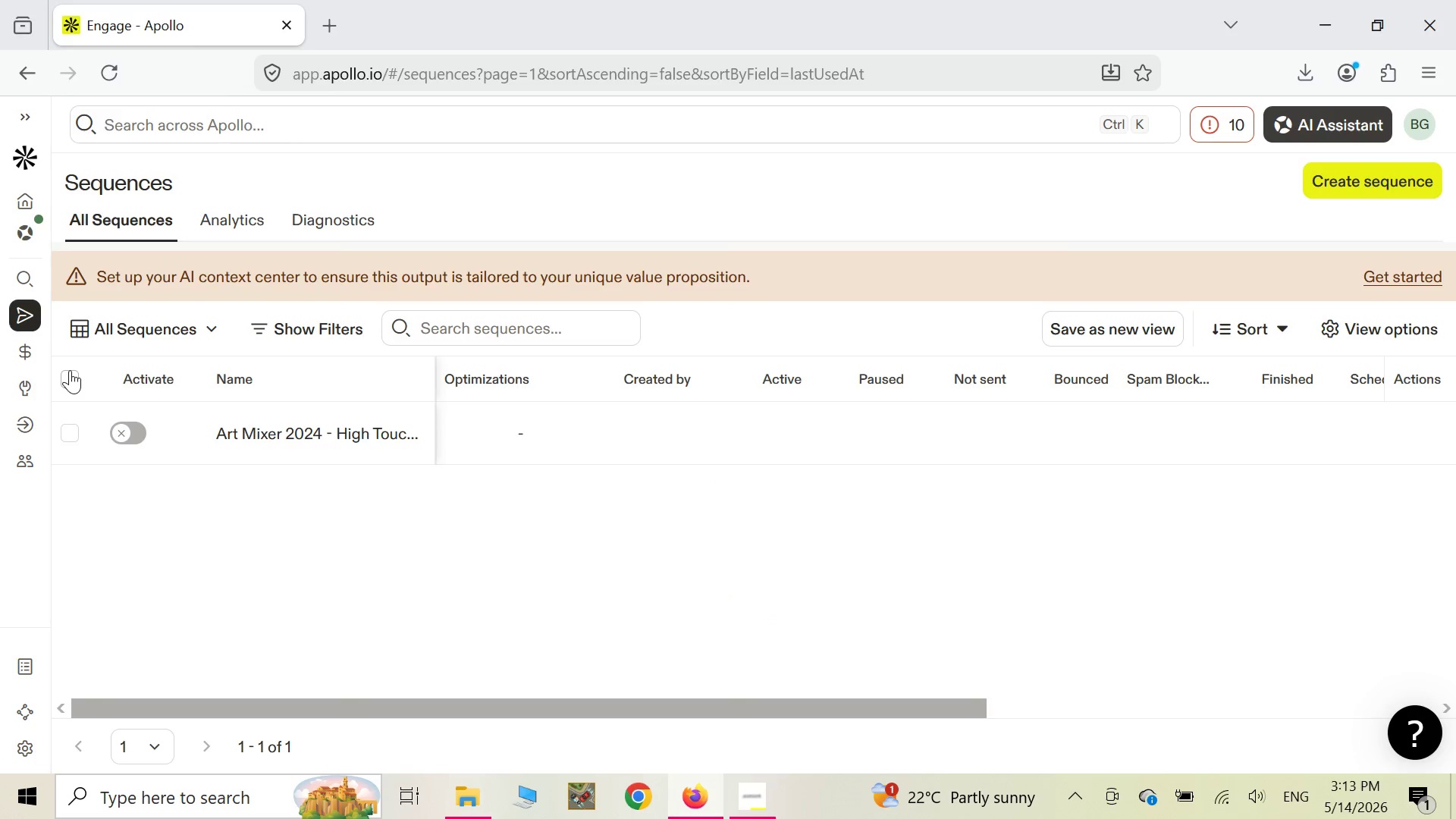 
left_click([295, 431])
 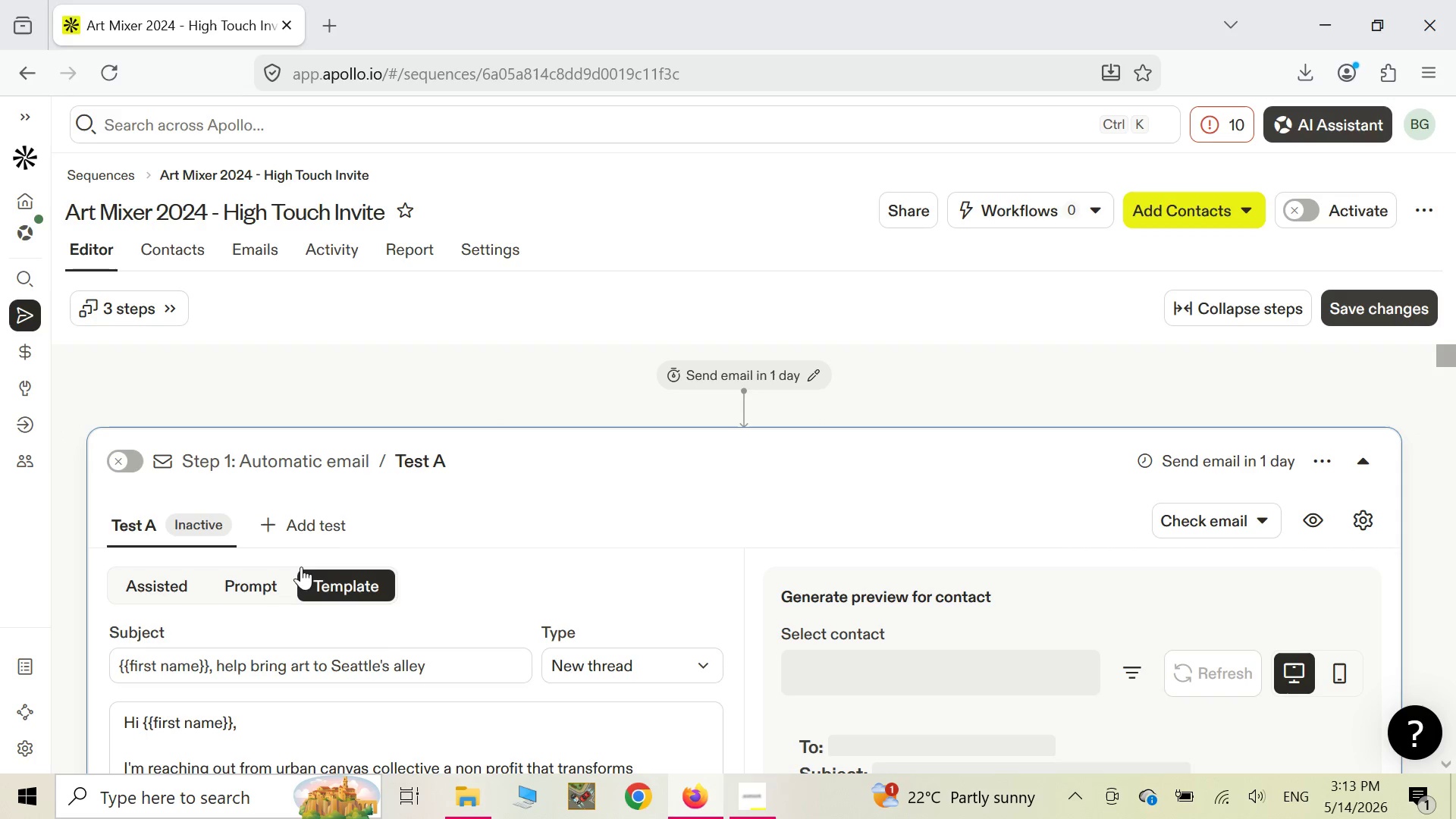 
scroll: coordinate [471, 532], scroll_direction: down, amount: 7.0
 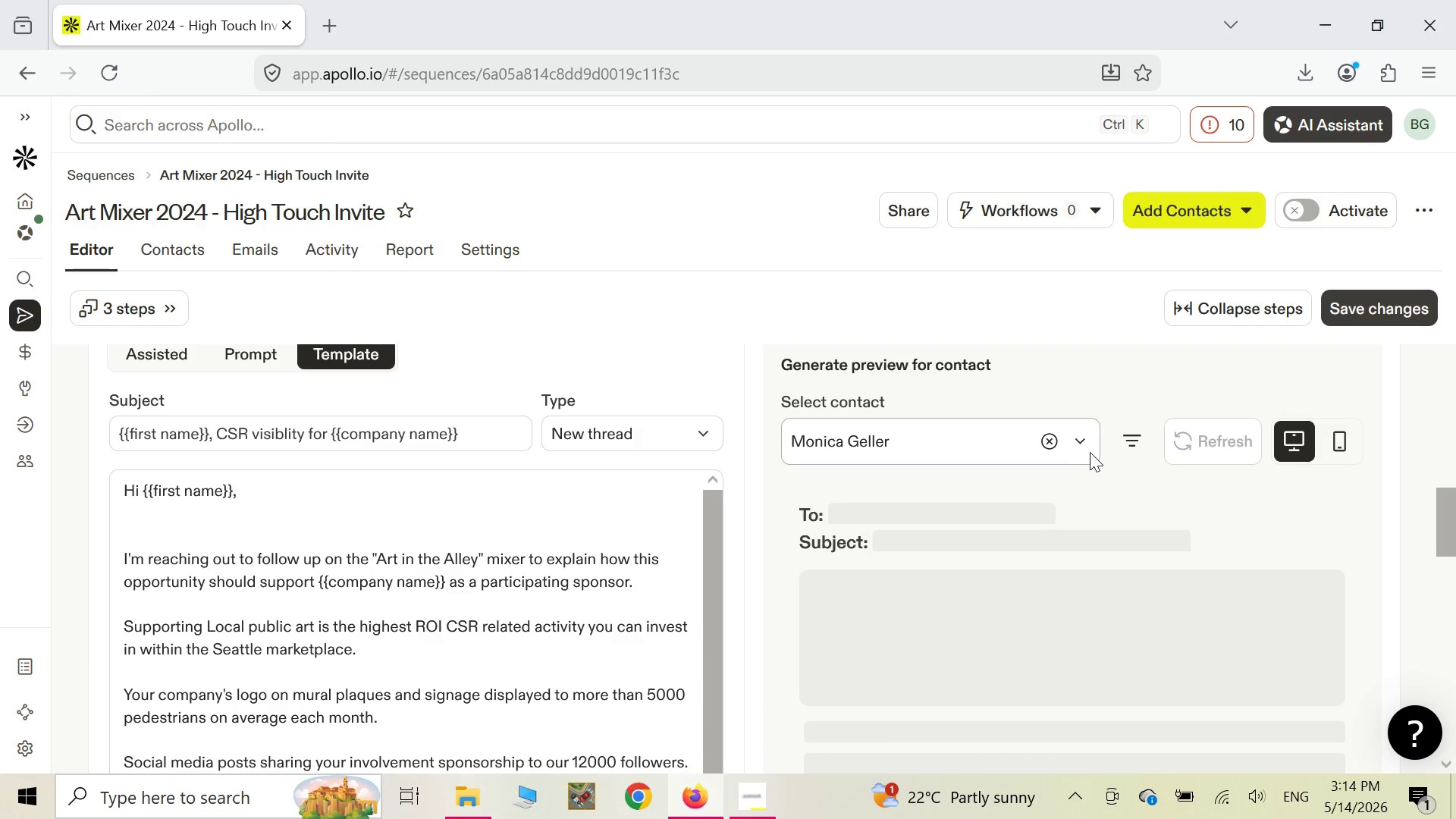 
left_click([1090, 443])
 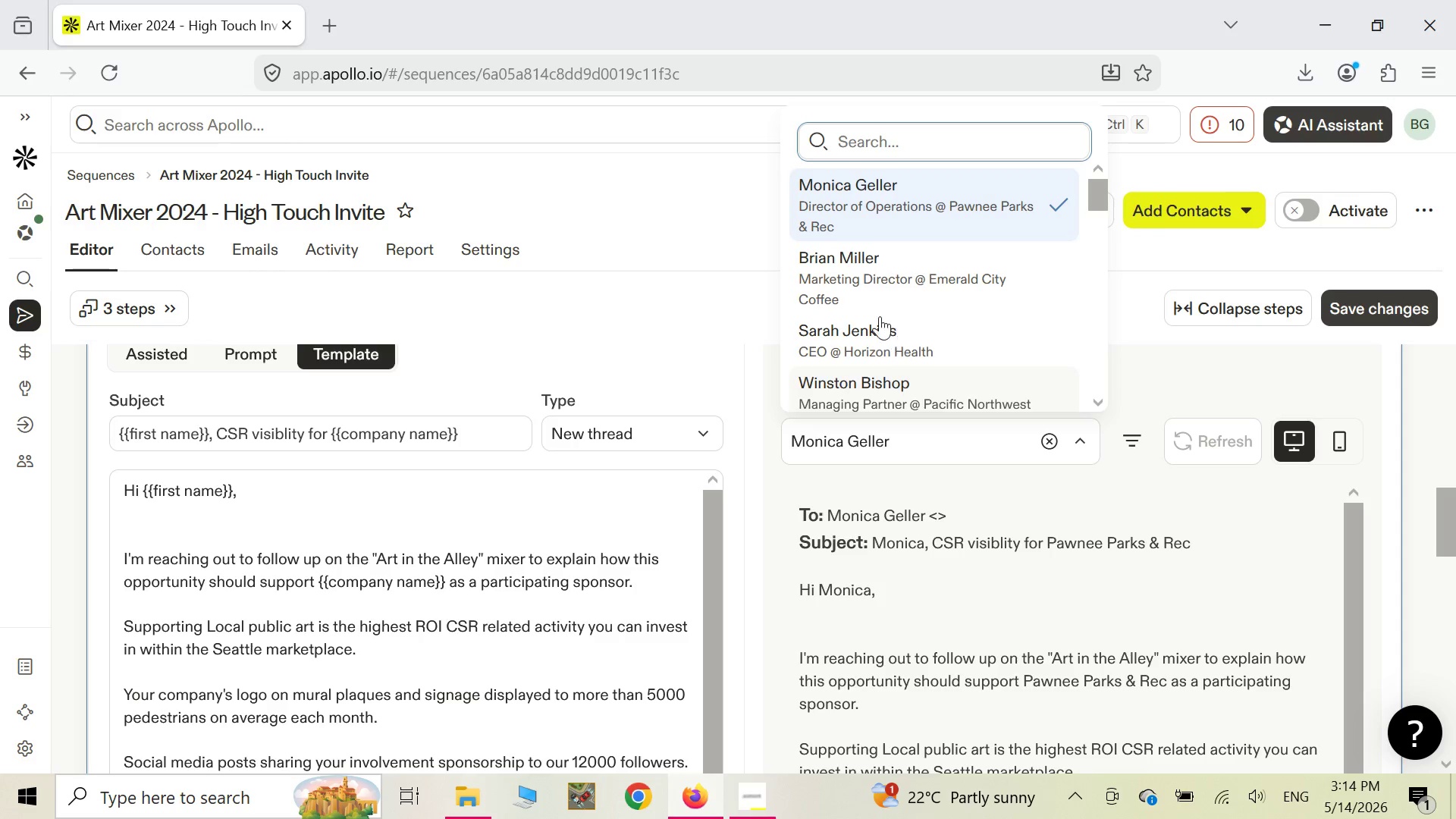 
left_click([875, 284])
 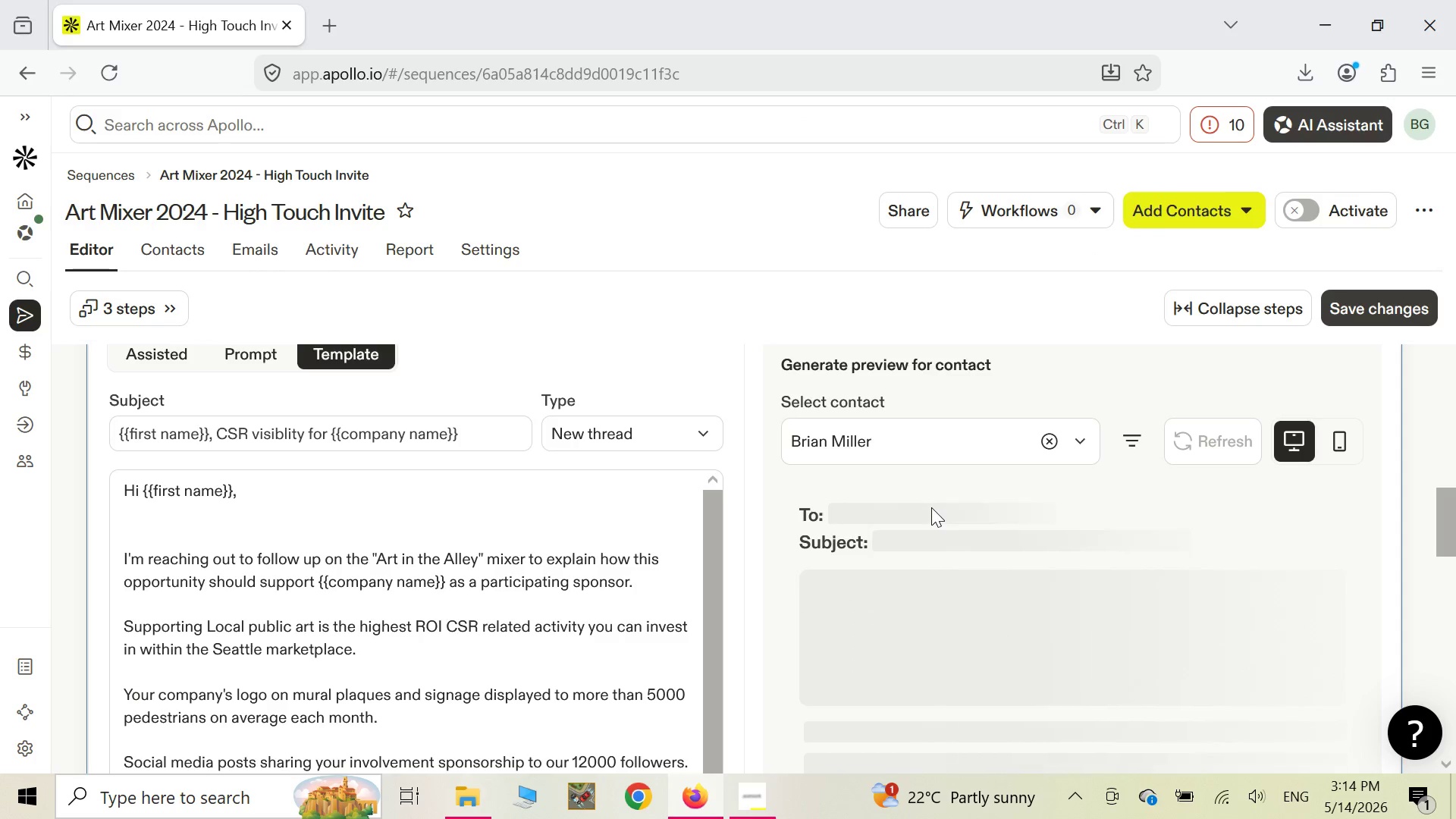 
wait(7.99)
 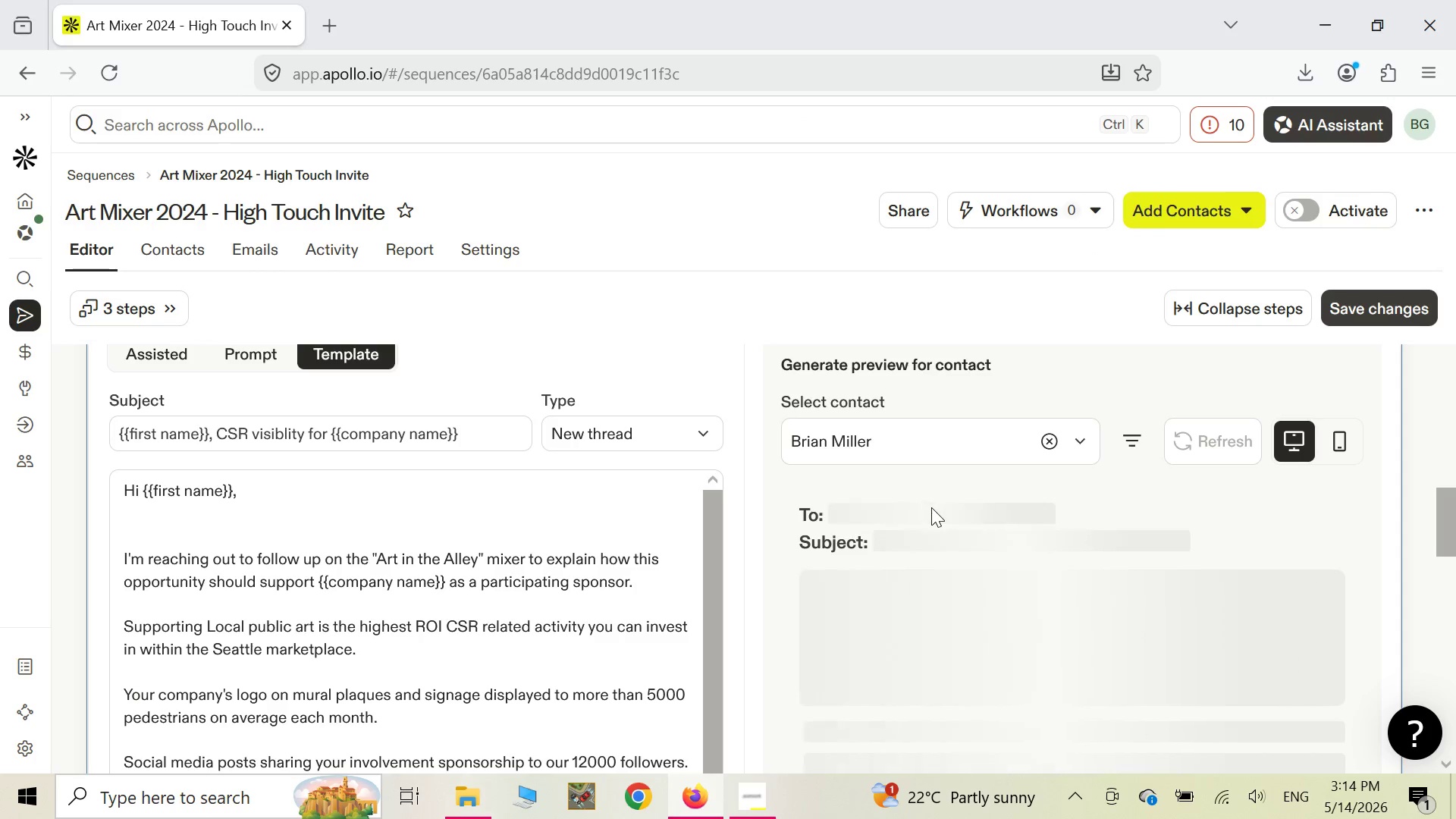 
scroll: coordinate [757, 685], scroll_direction: down, amount: 10.0
 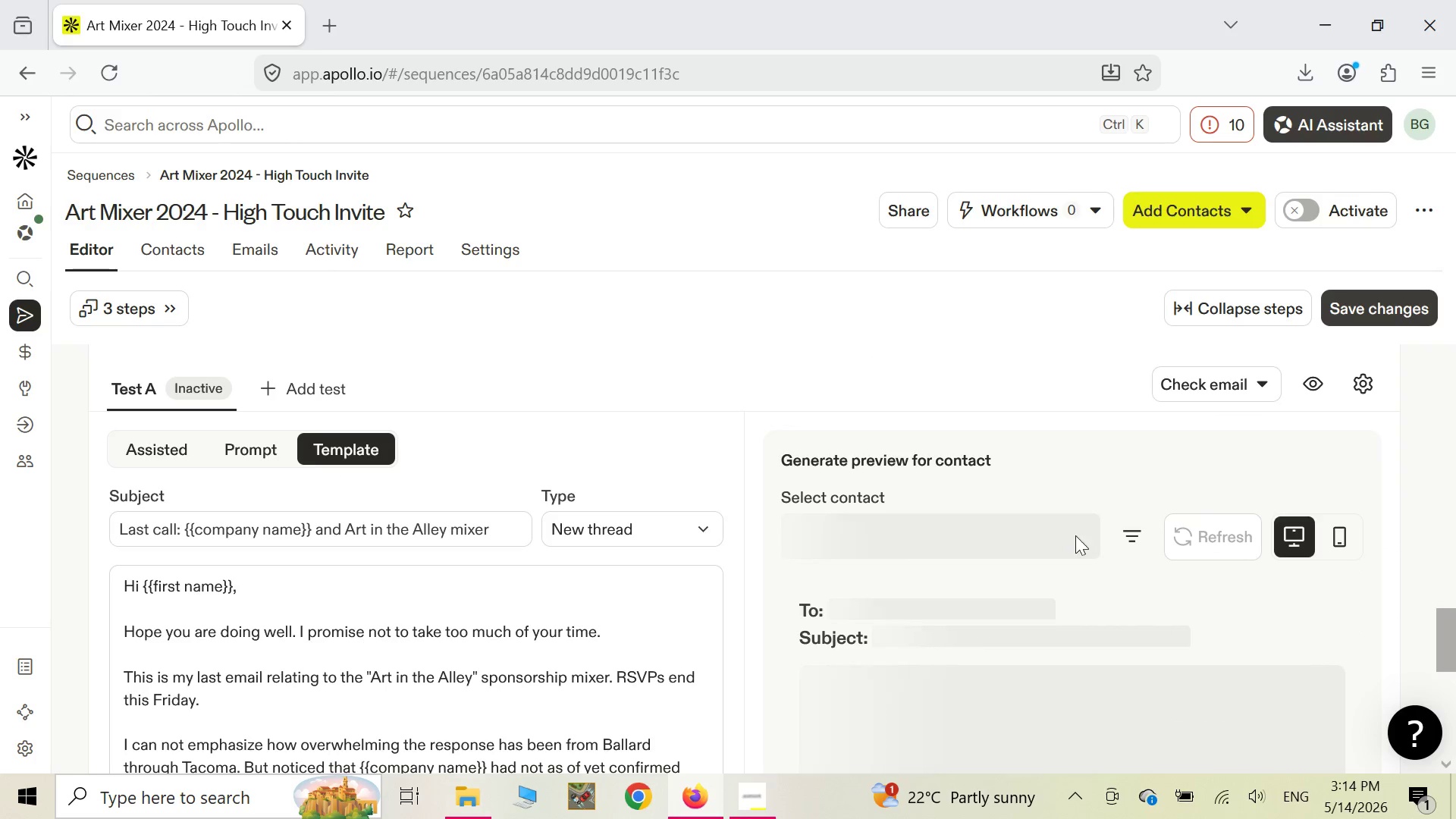 
left_click([1137, 530])
 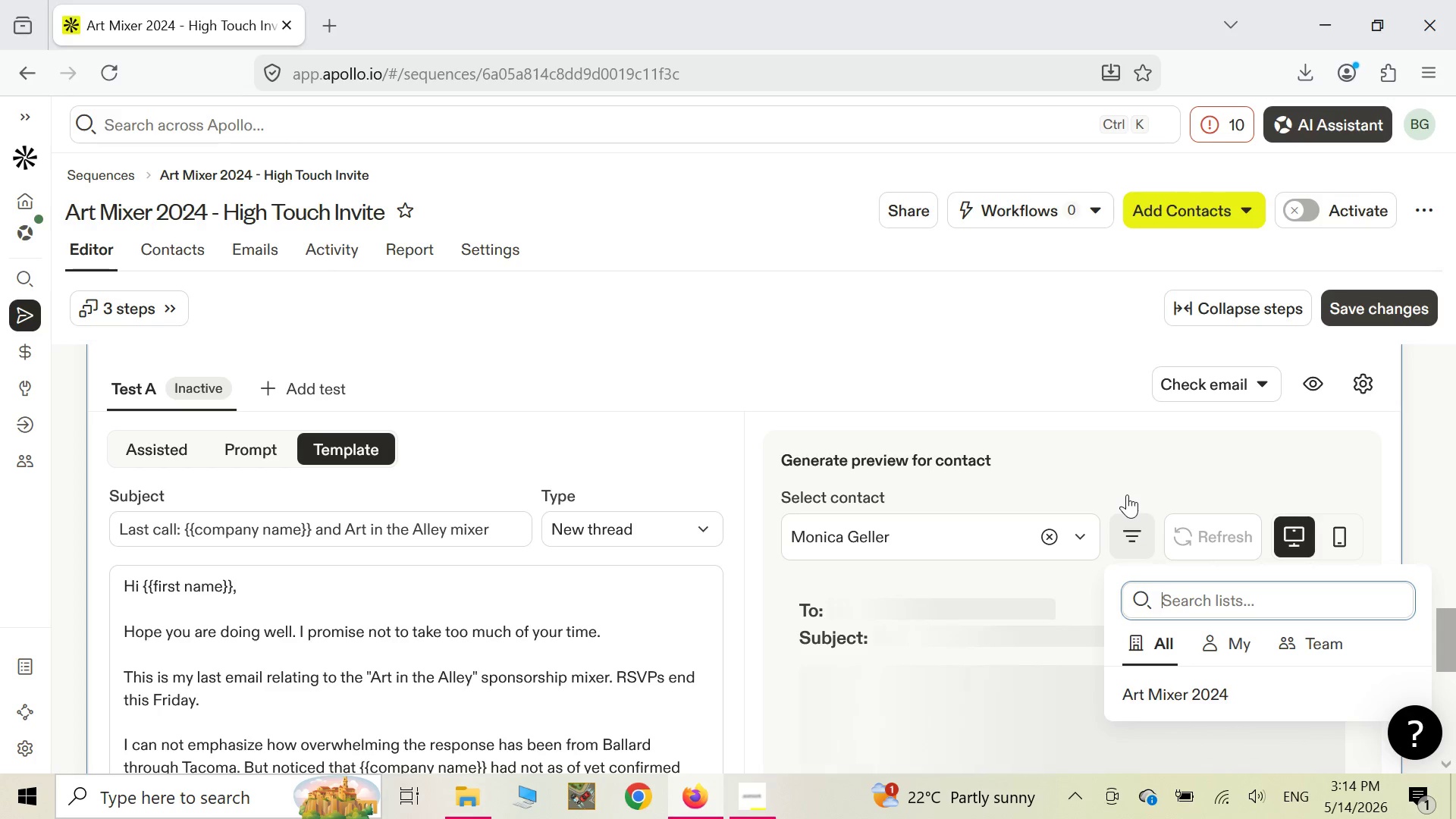 
left_click([1081, 528])
 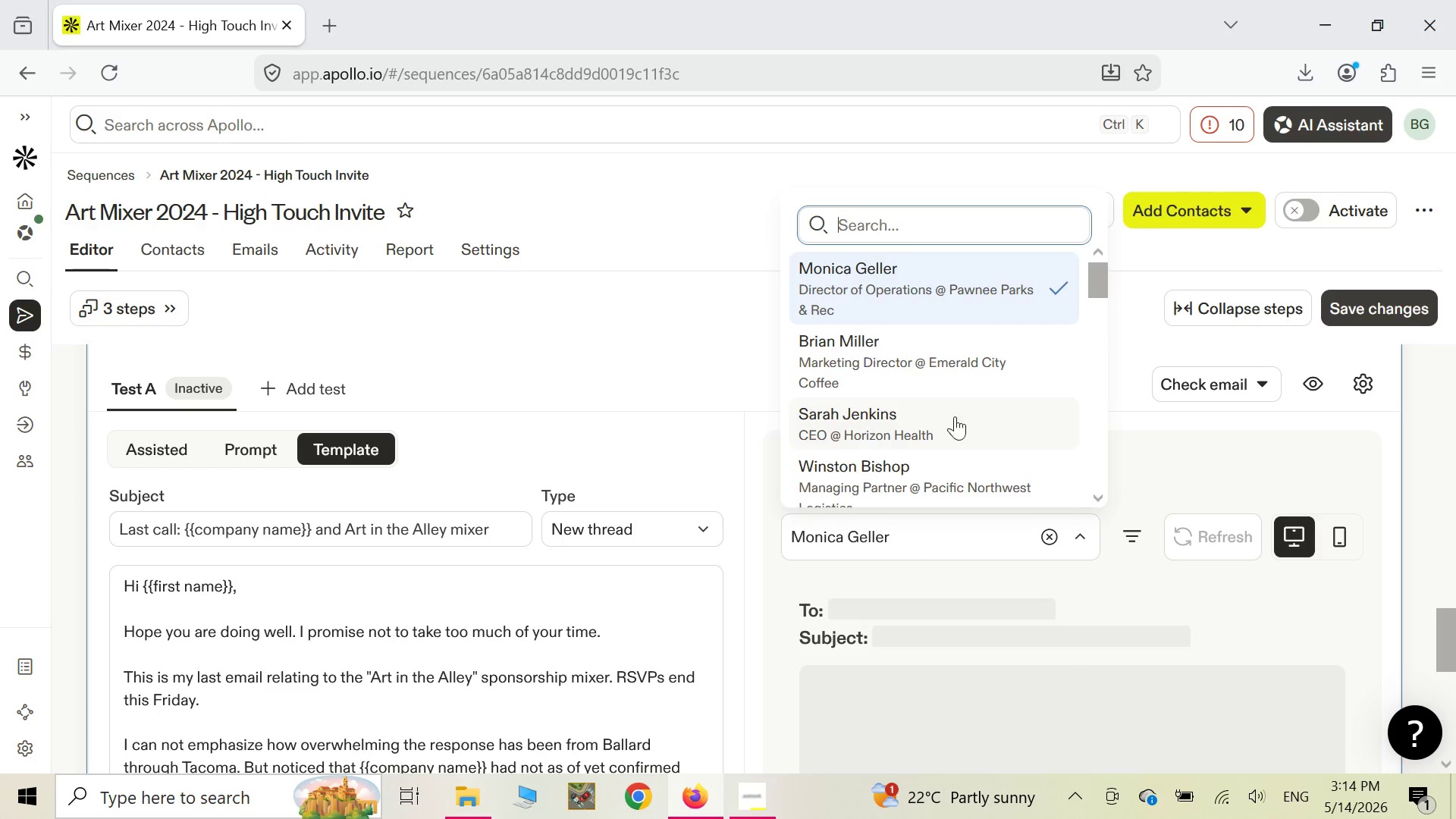 
left_click([912, 479])
 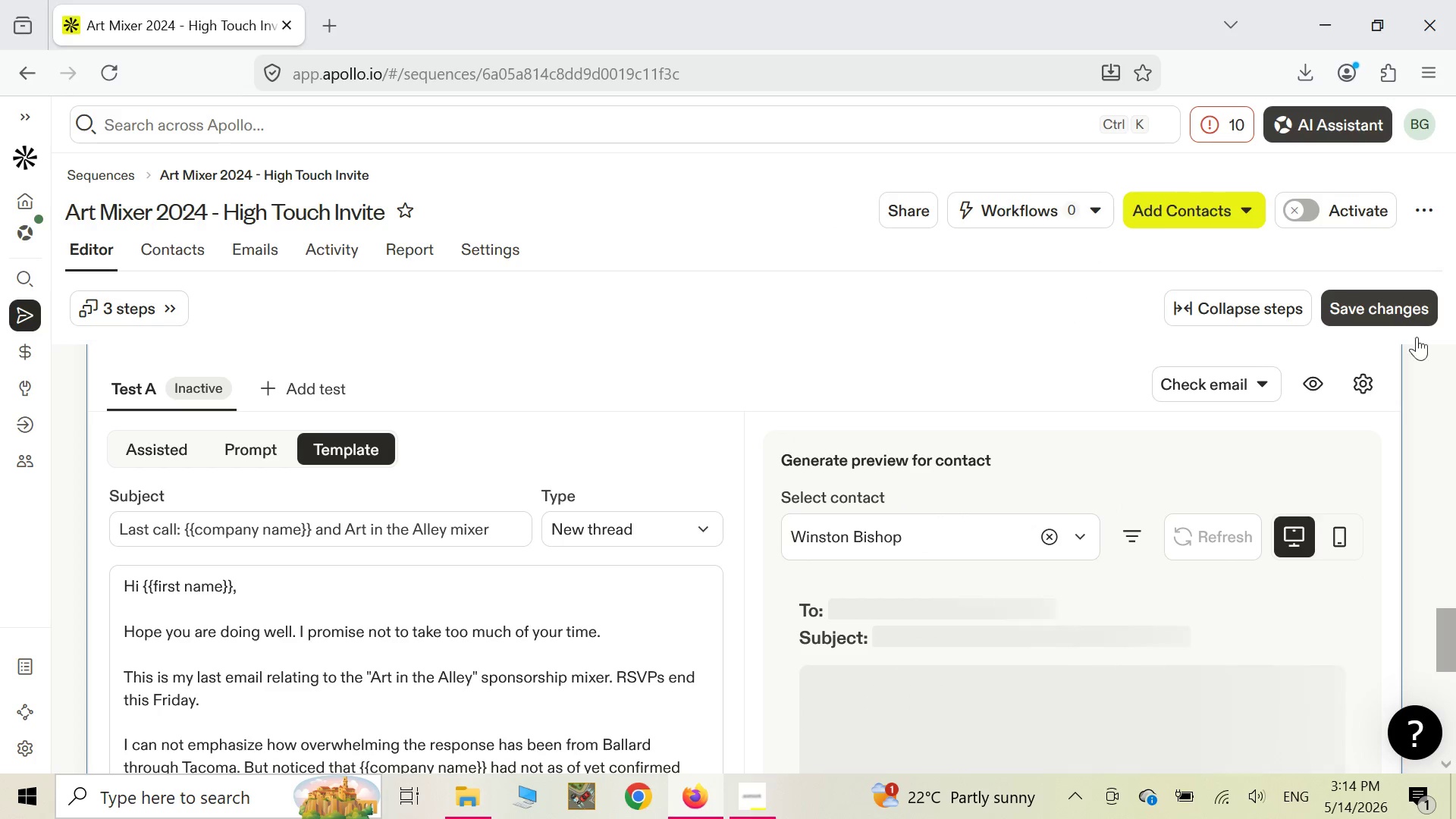 
left_click([1373, 297])
 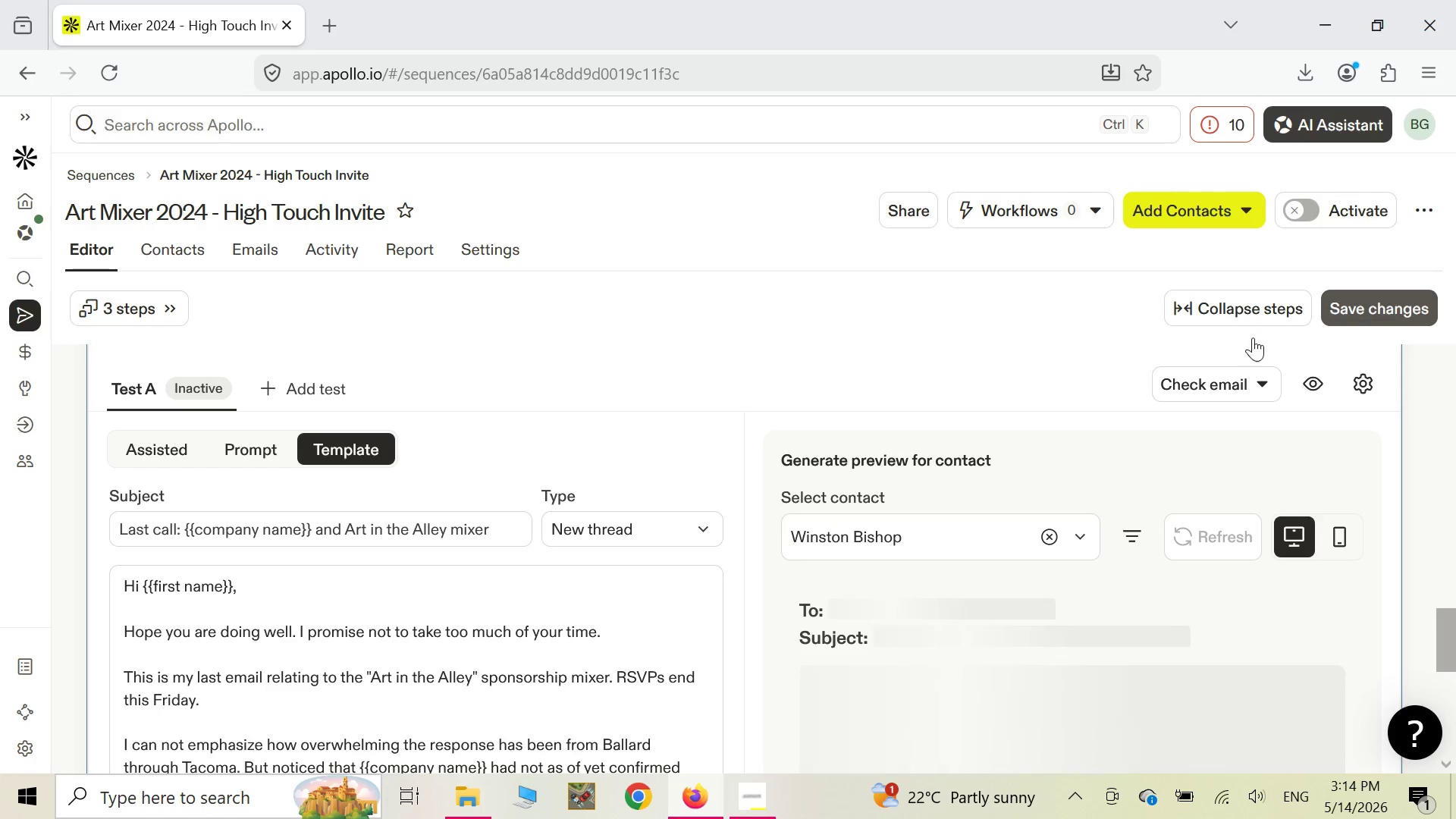 
scroll: coordinate [729, 412], scroll_direction: up, amount: 15.0
 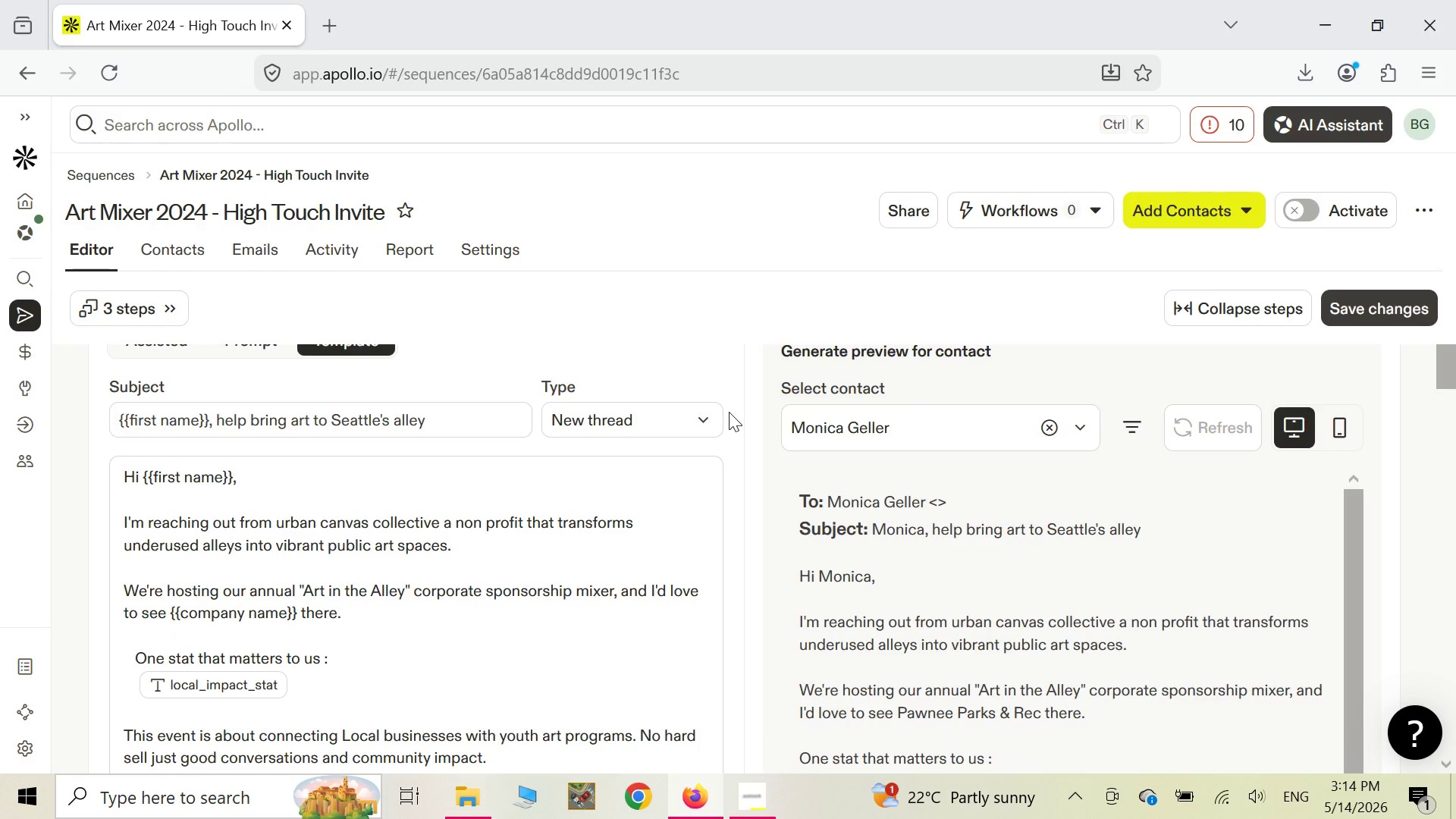 
key(Alt+Meta+R)
 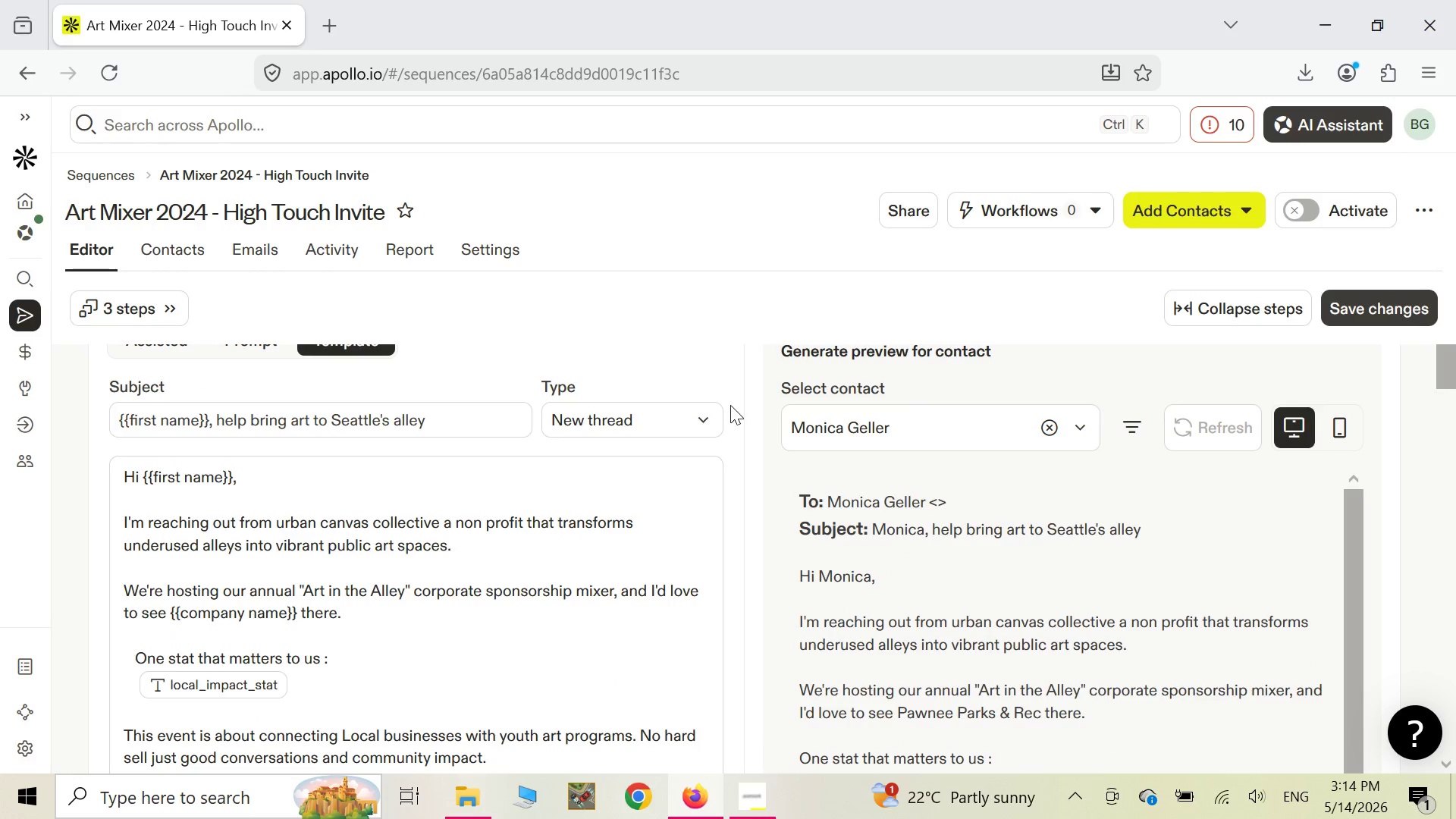 
scroll: coordinate [720, 429], scroll_direction: down, amount: 1.0
 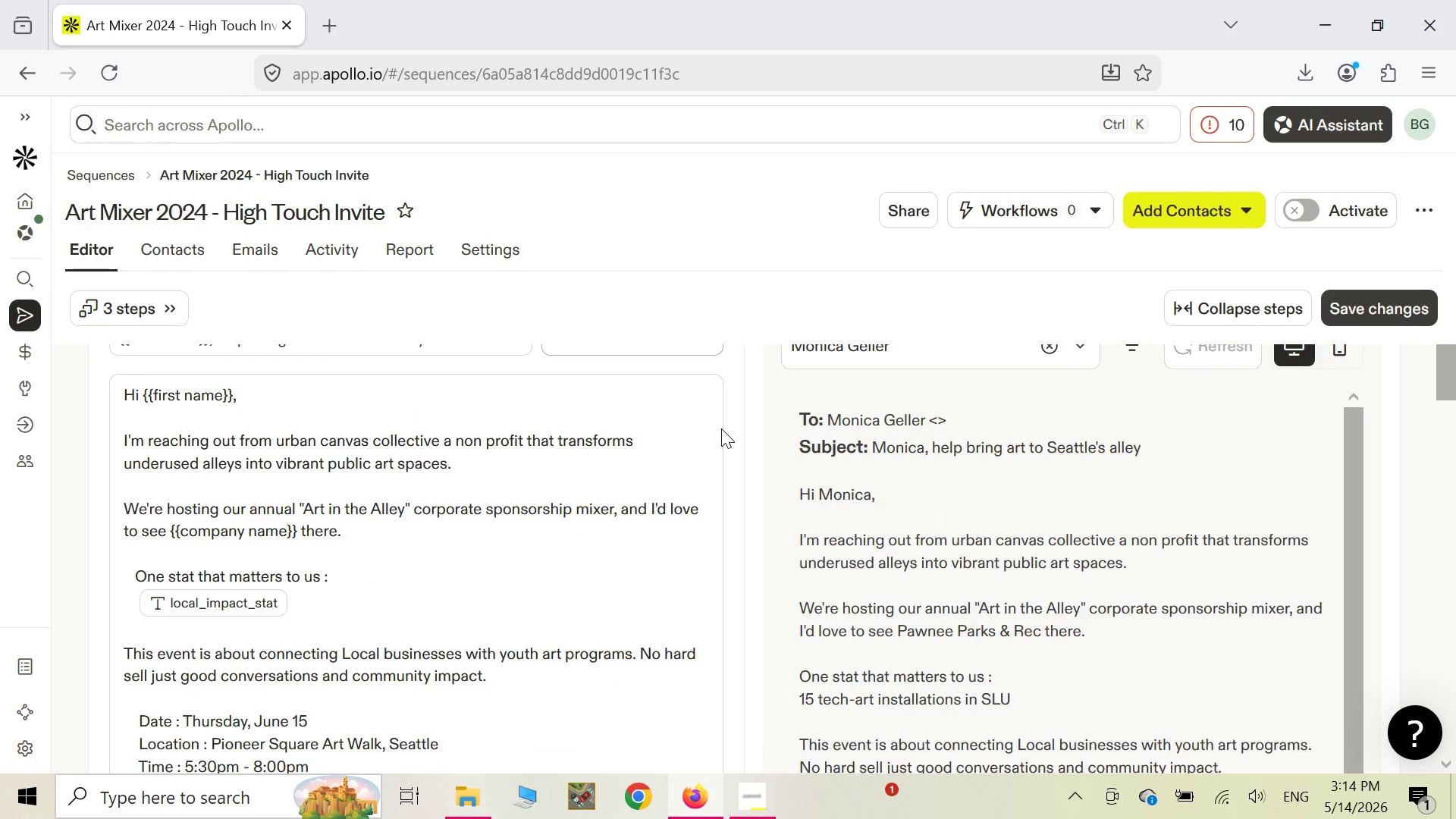 
scroll: coordinate [721, 428], scroll_direction: none, amount: 0.0
 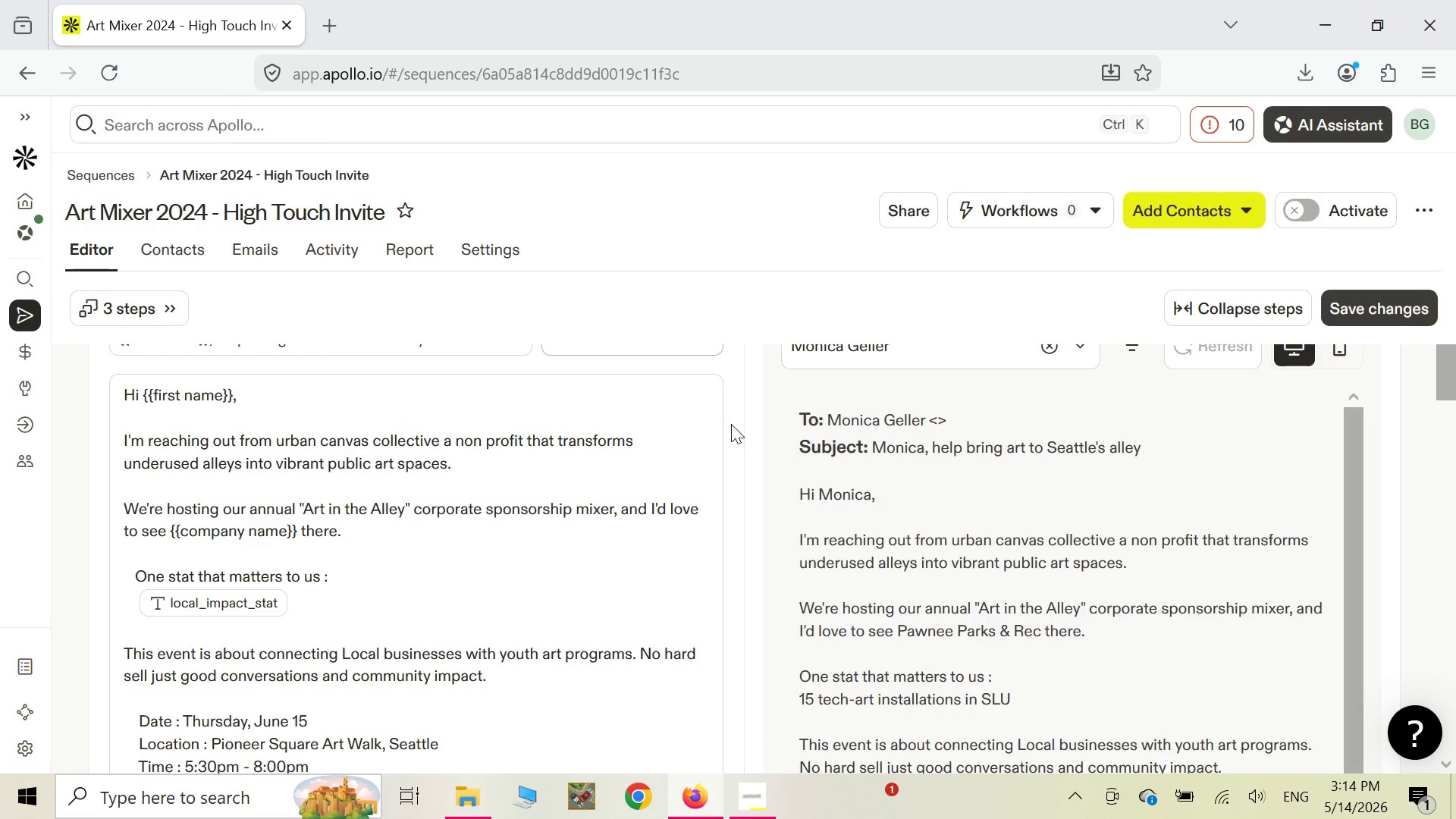 
scroll: coordinate [731, 424], scroll_direction: up, amount: 3.0
 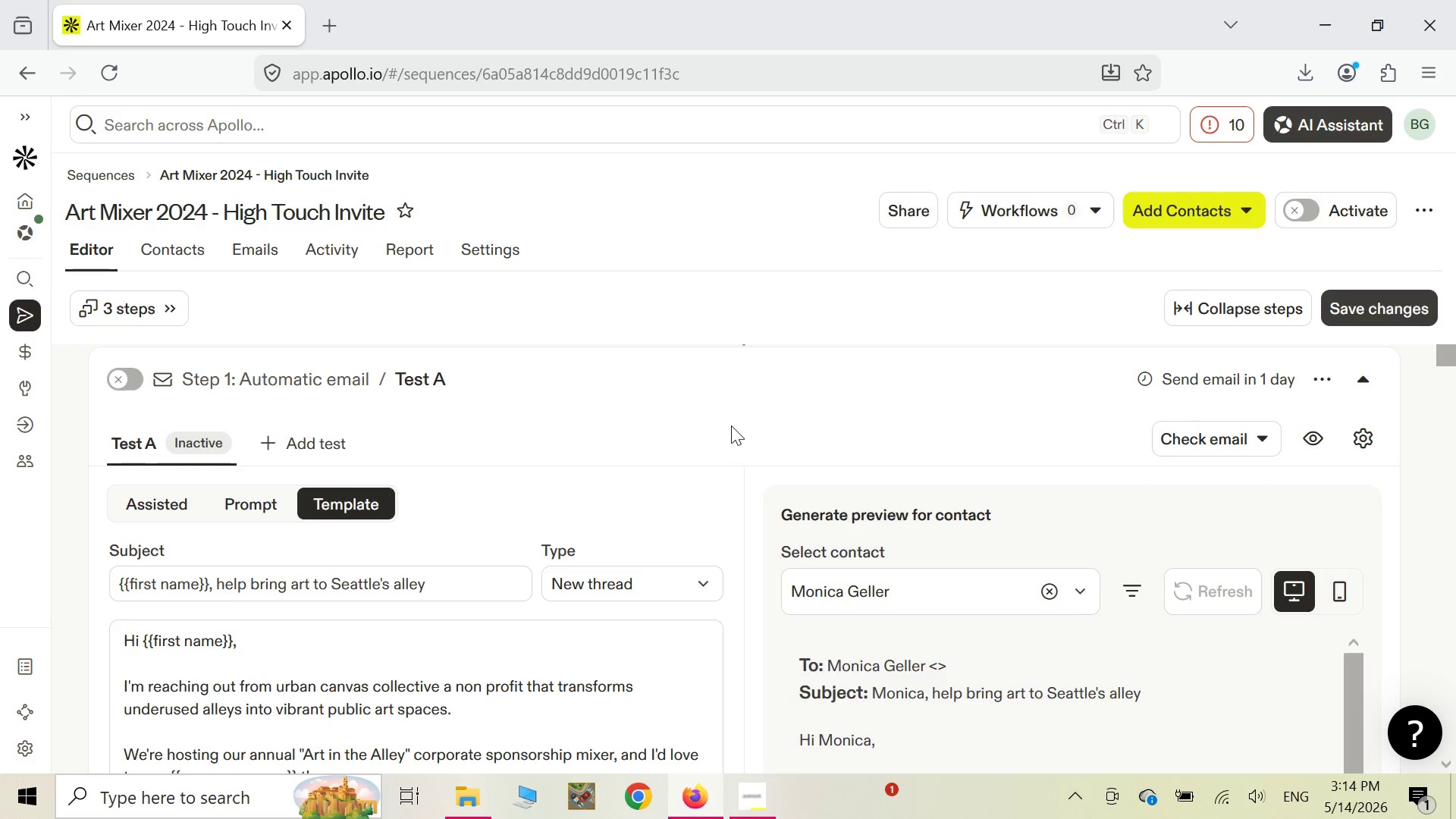 
scroll: coordinate [733, 458], scroll_direction: down, amount: 8.0
 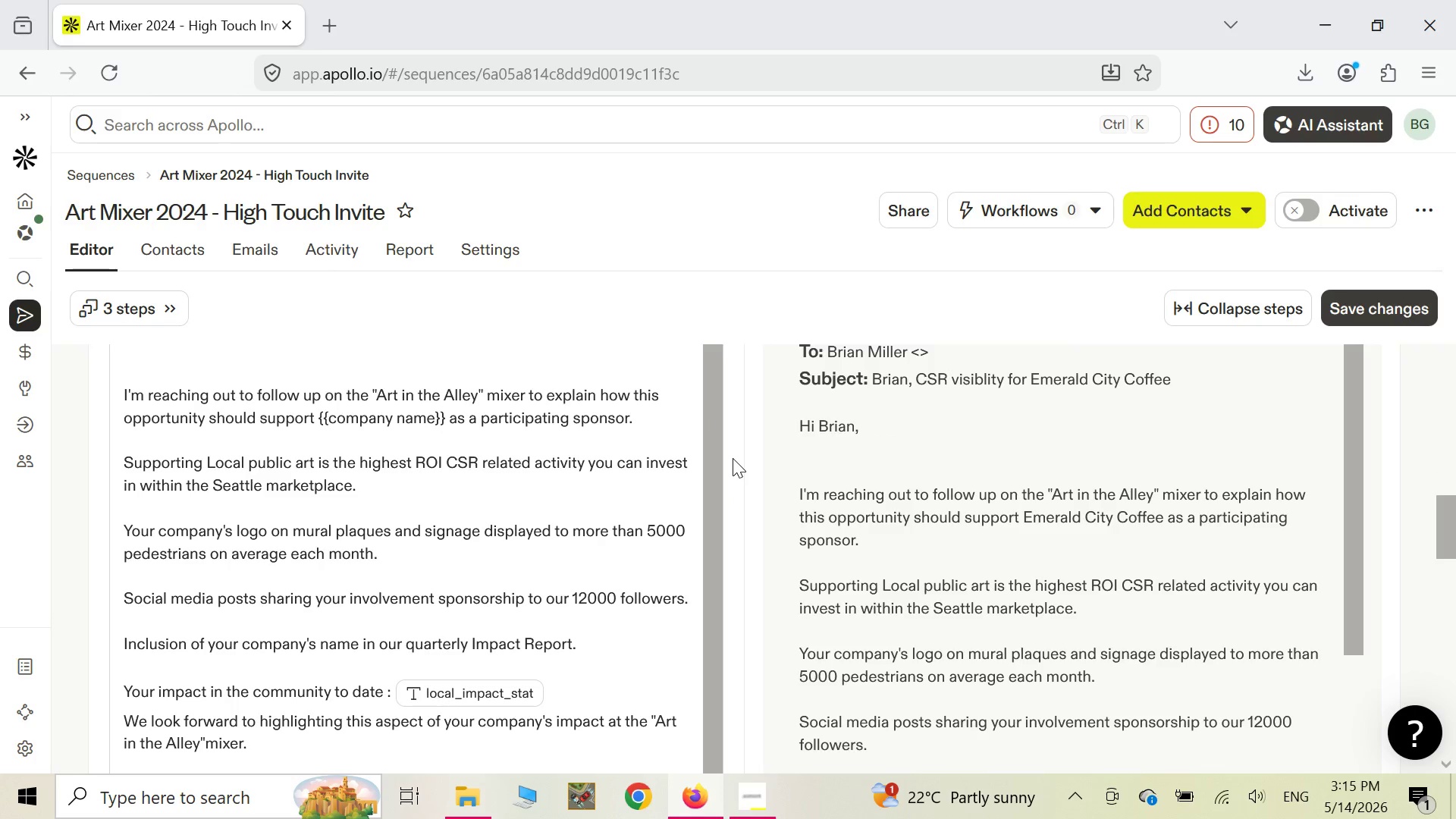 
scroll: coordinate [733, 458], scroll_direction: down, amount: 4.0
 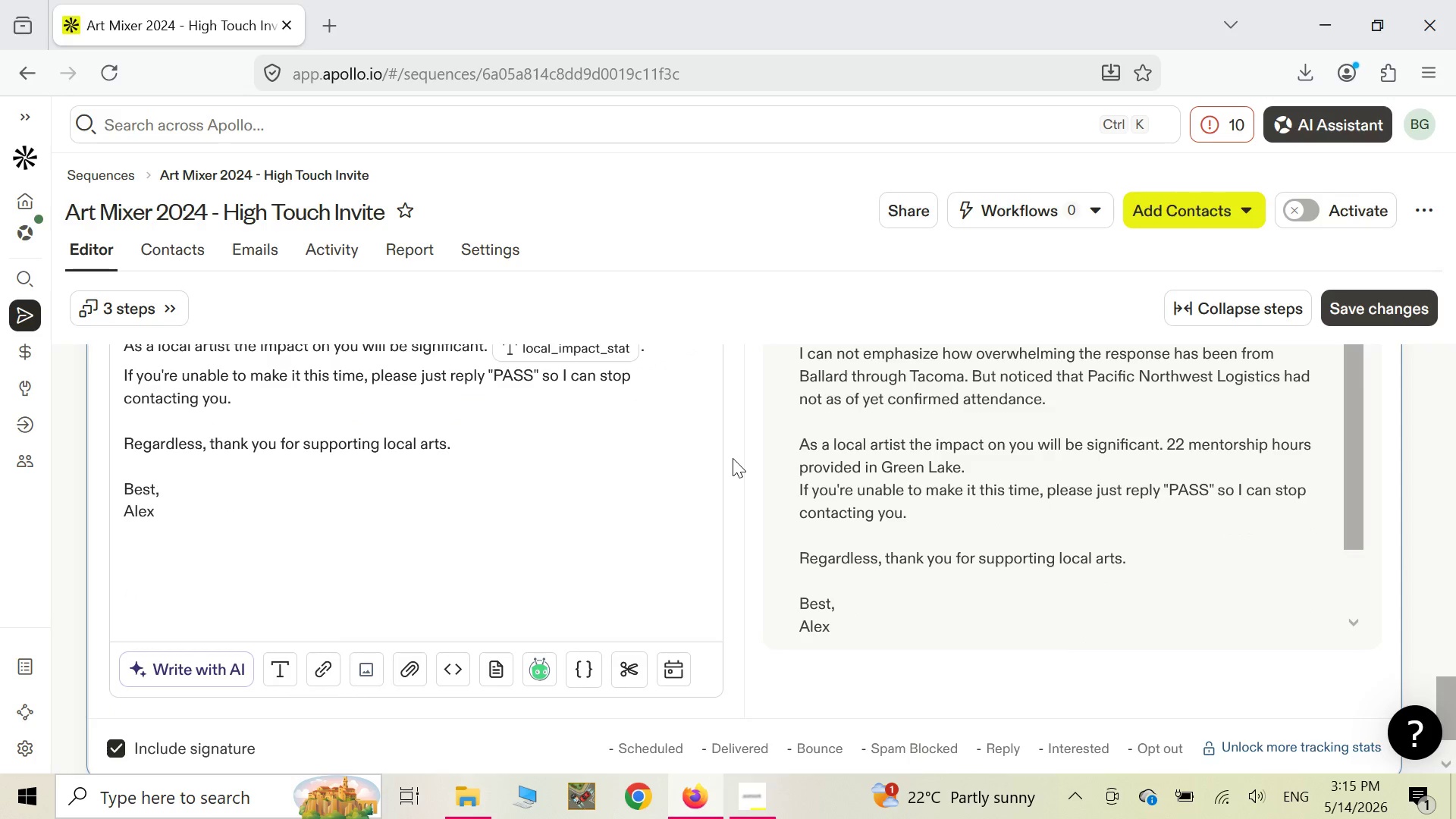 
scroll: coordinate [733, 458], scroll_direction: up, amount: 6.0
 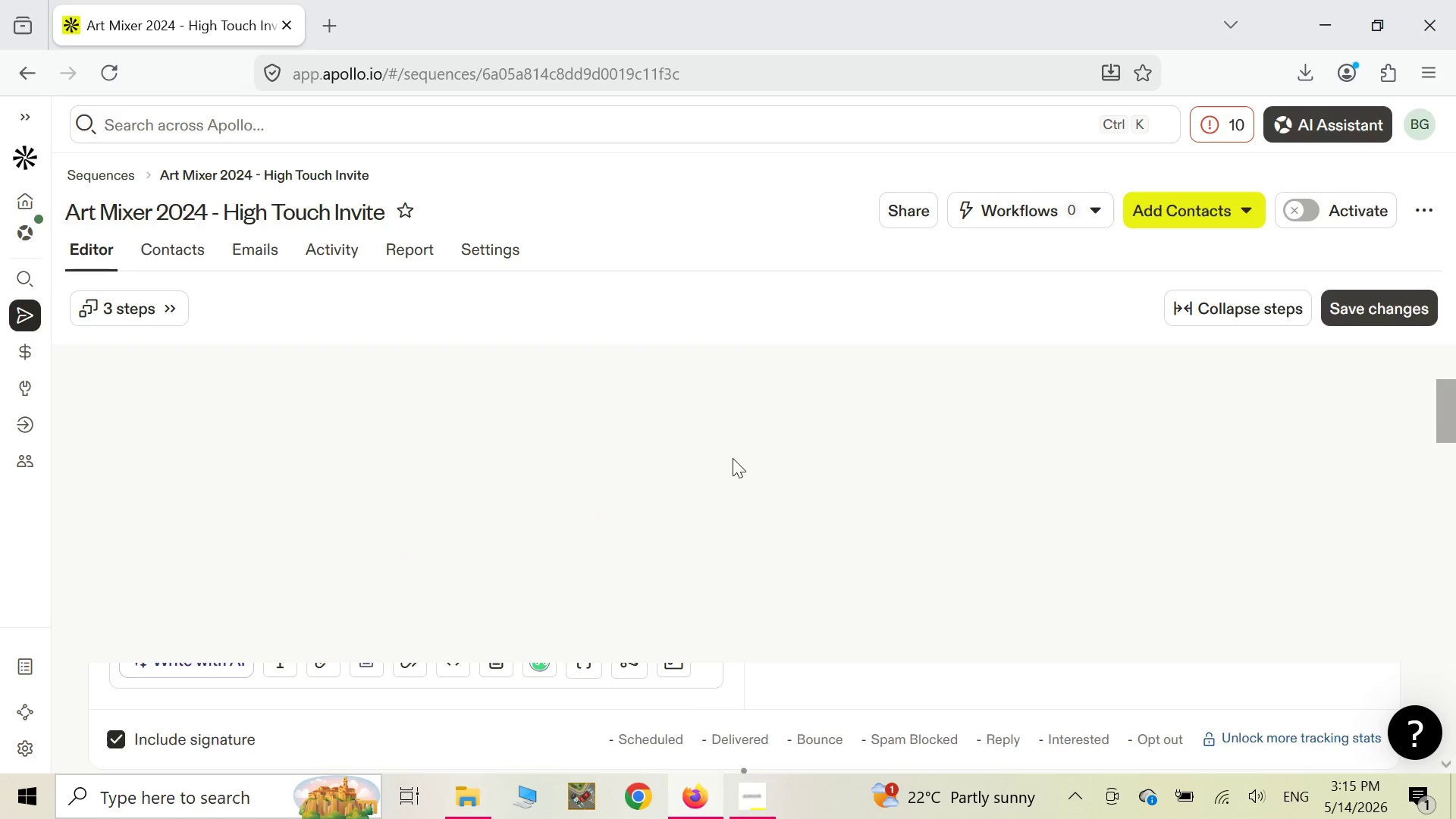 